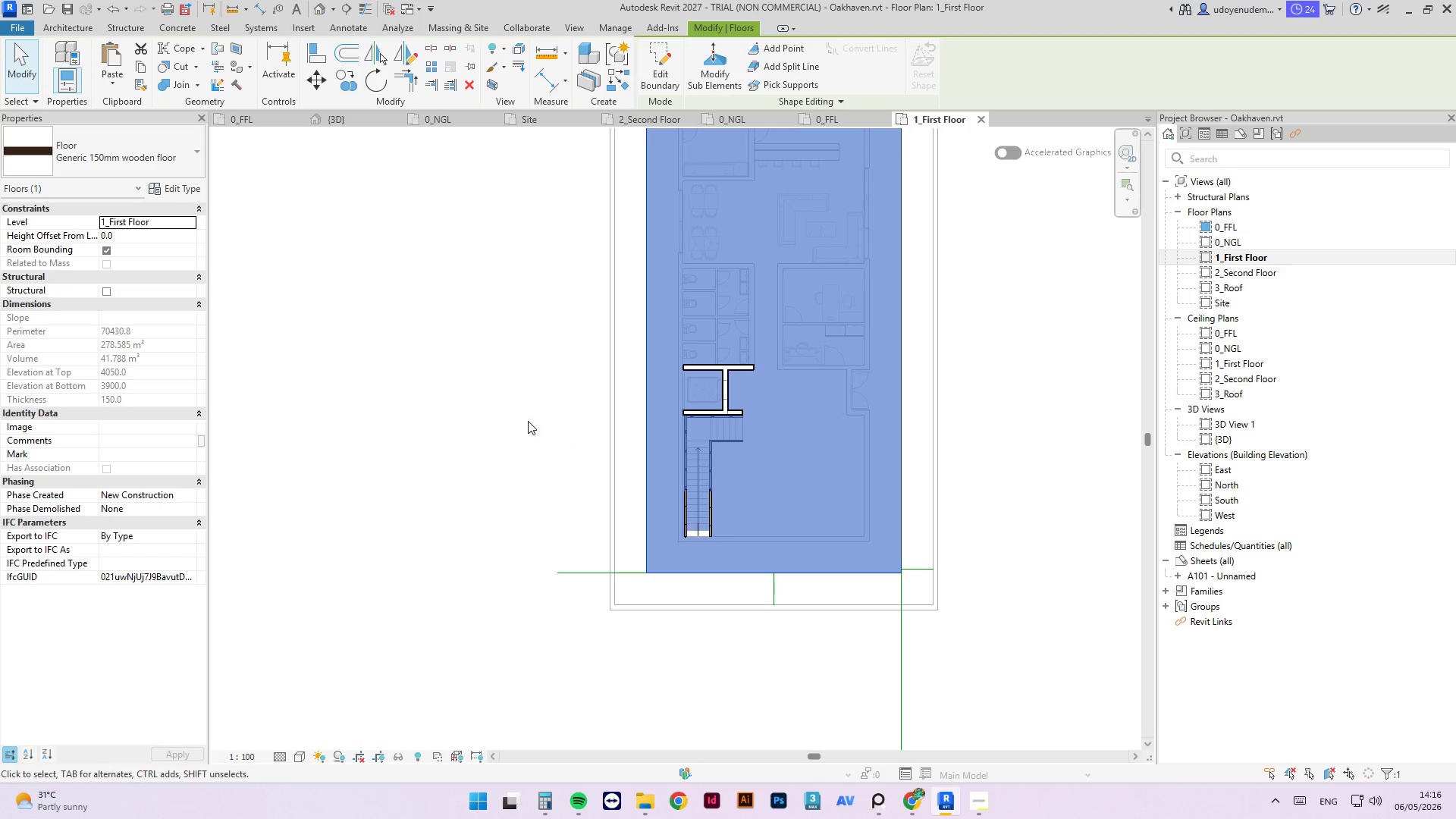 
left_click([514, 415])
 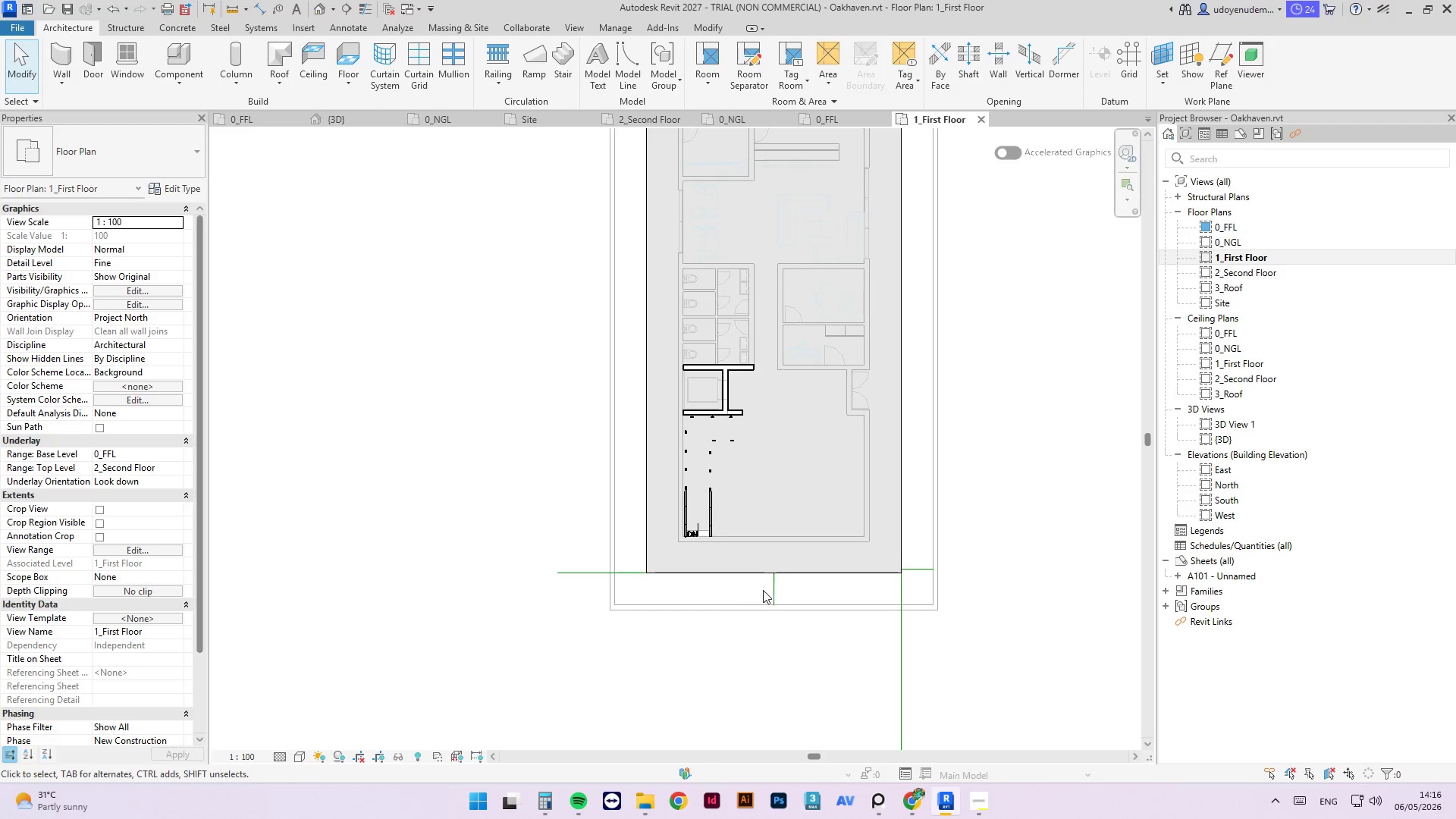 
left_click([774, 590])
 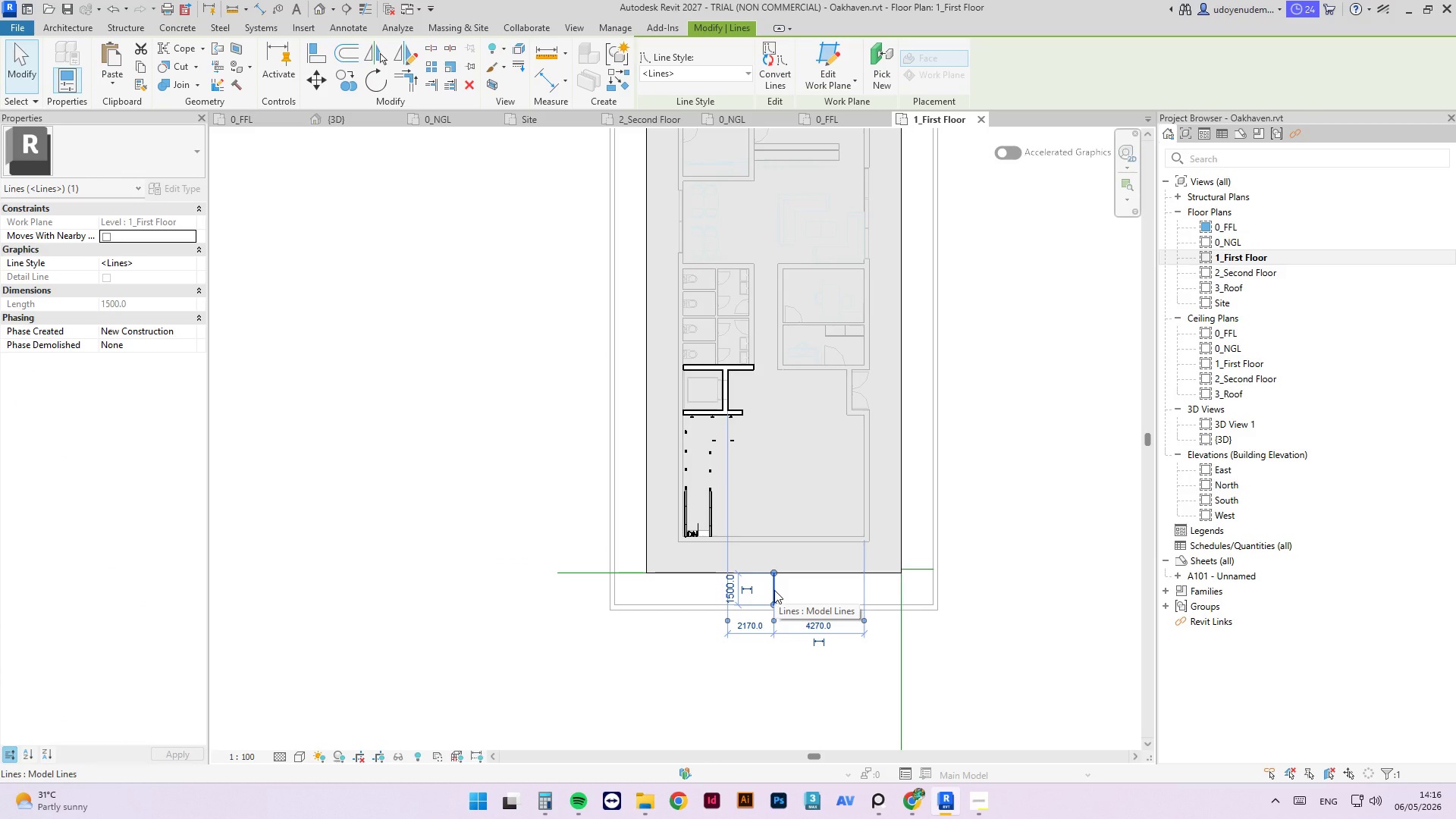 
key(Delete)
 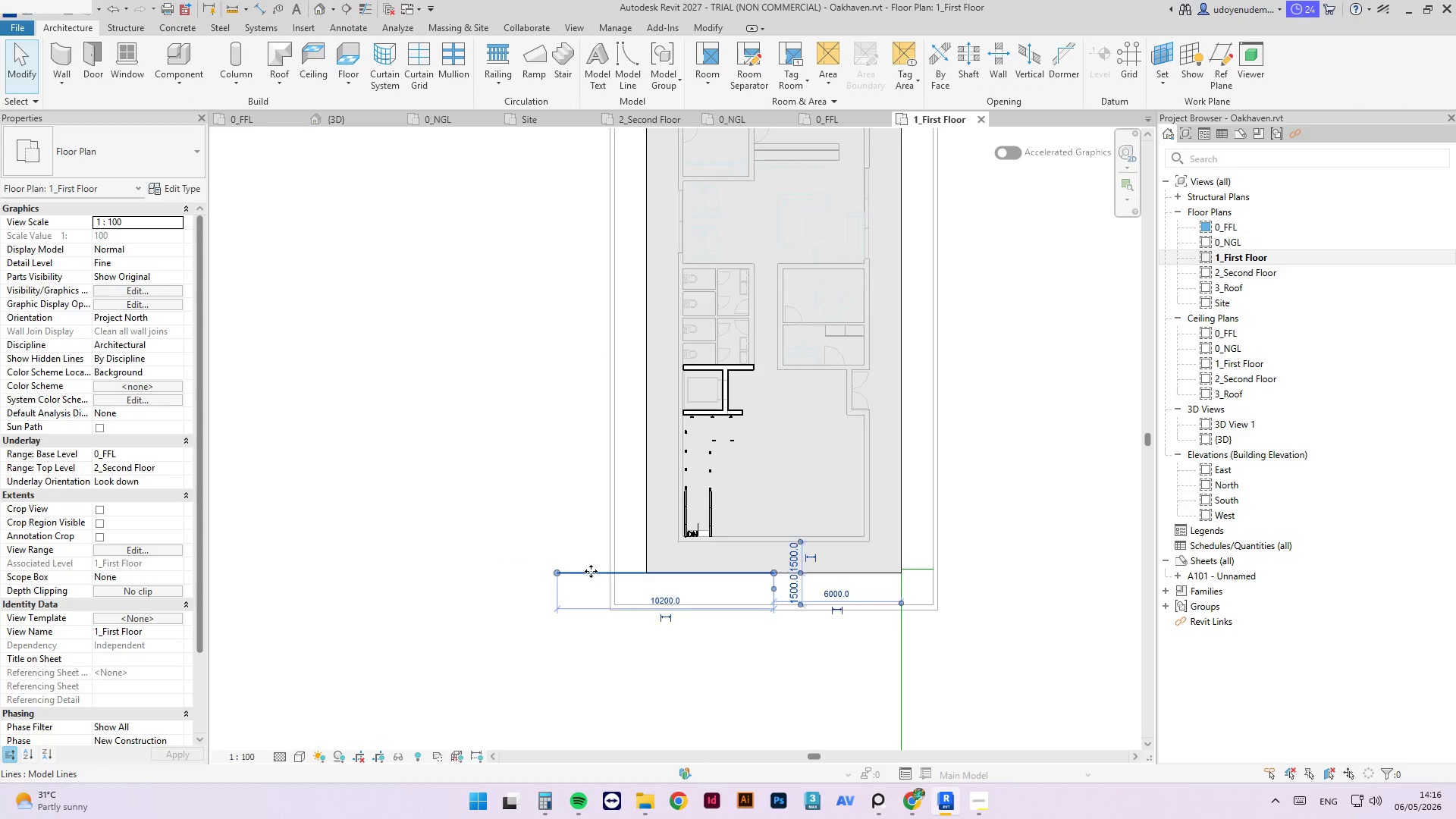 
key(Delete)
 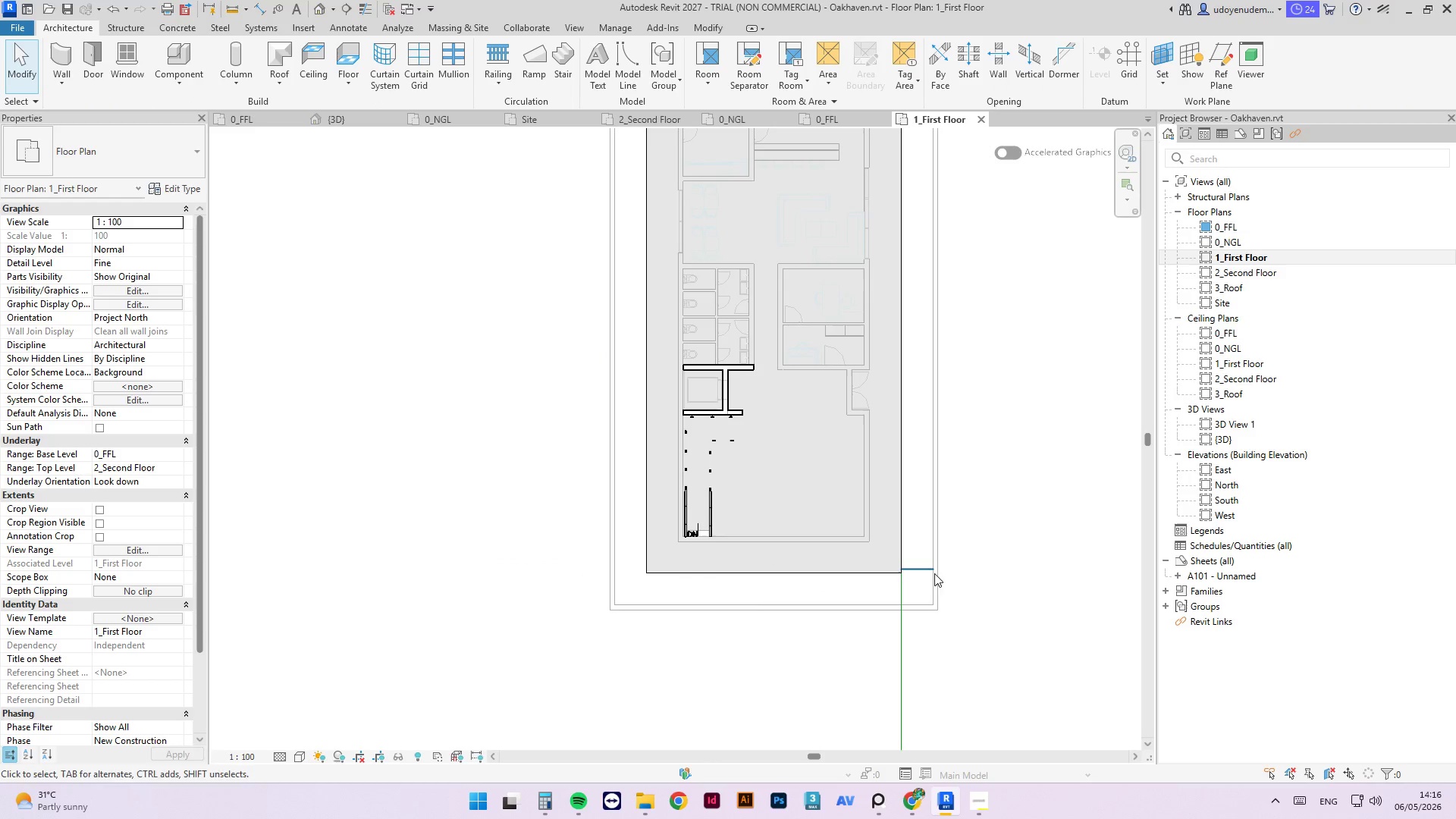 
left_click([922, 570])
 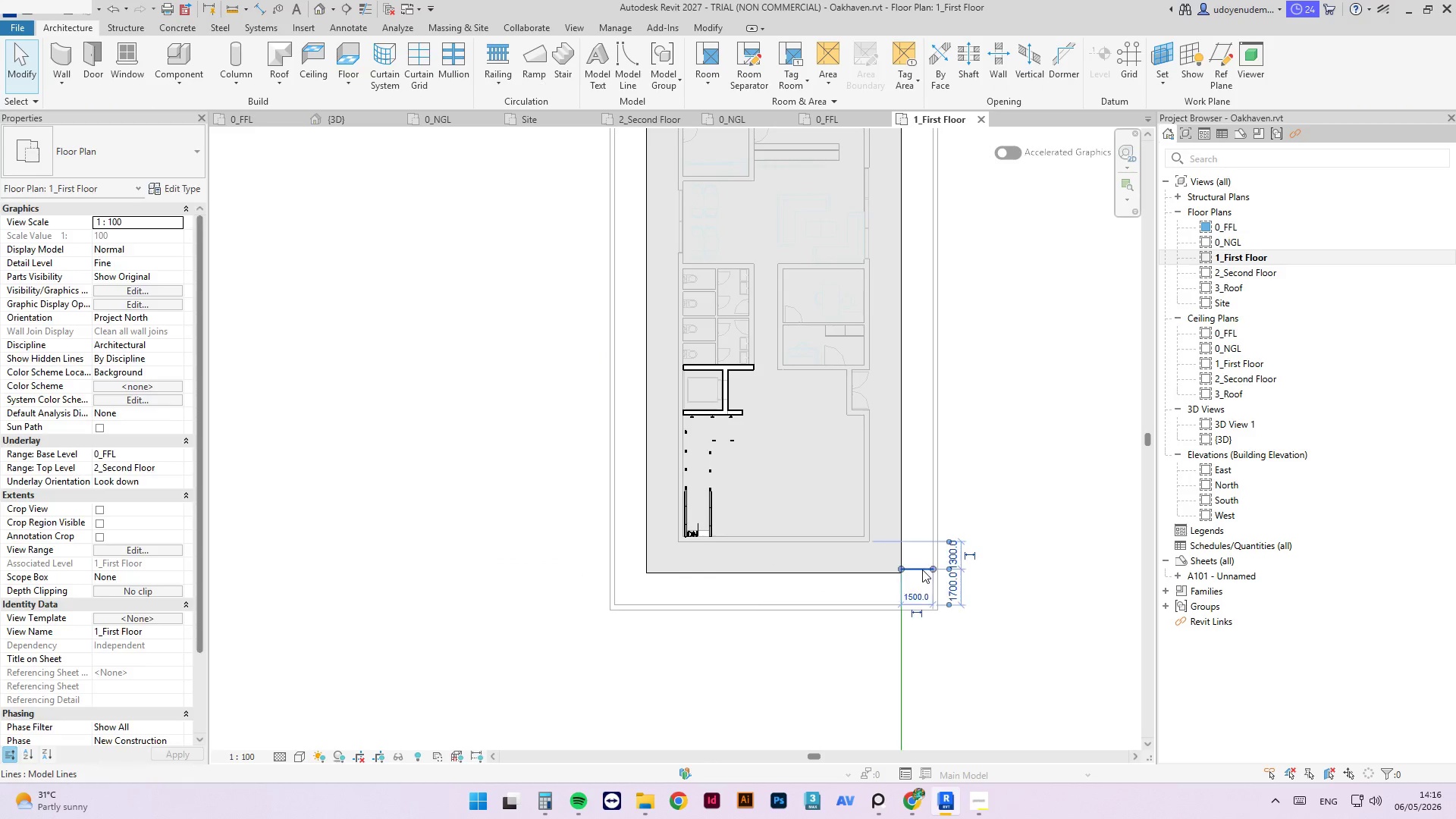 
key(Delete)
 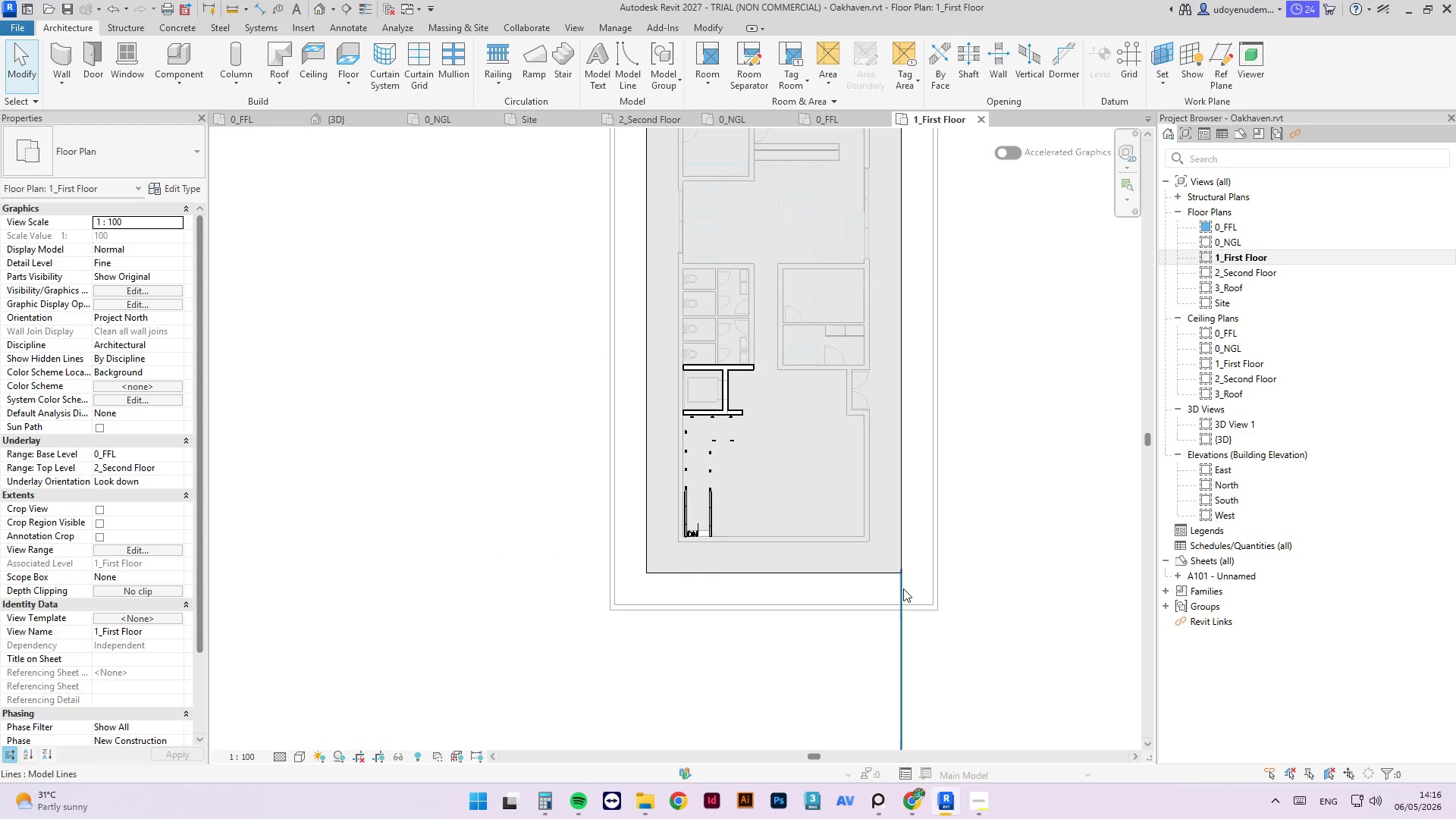 
double_click([903, 588])
 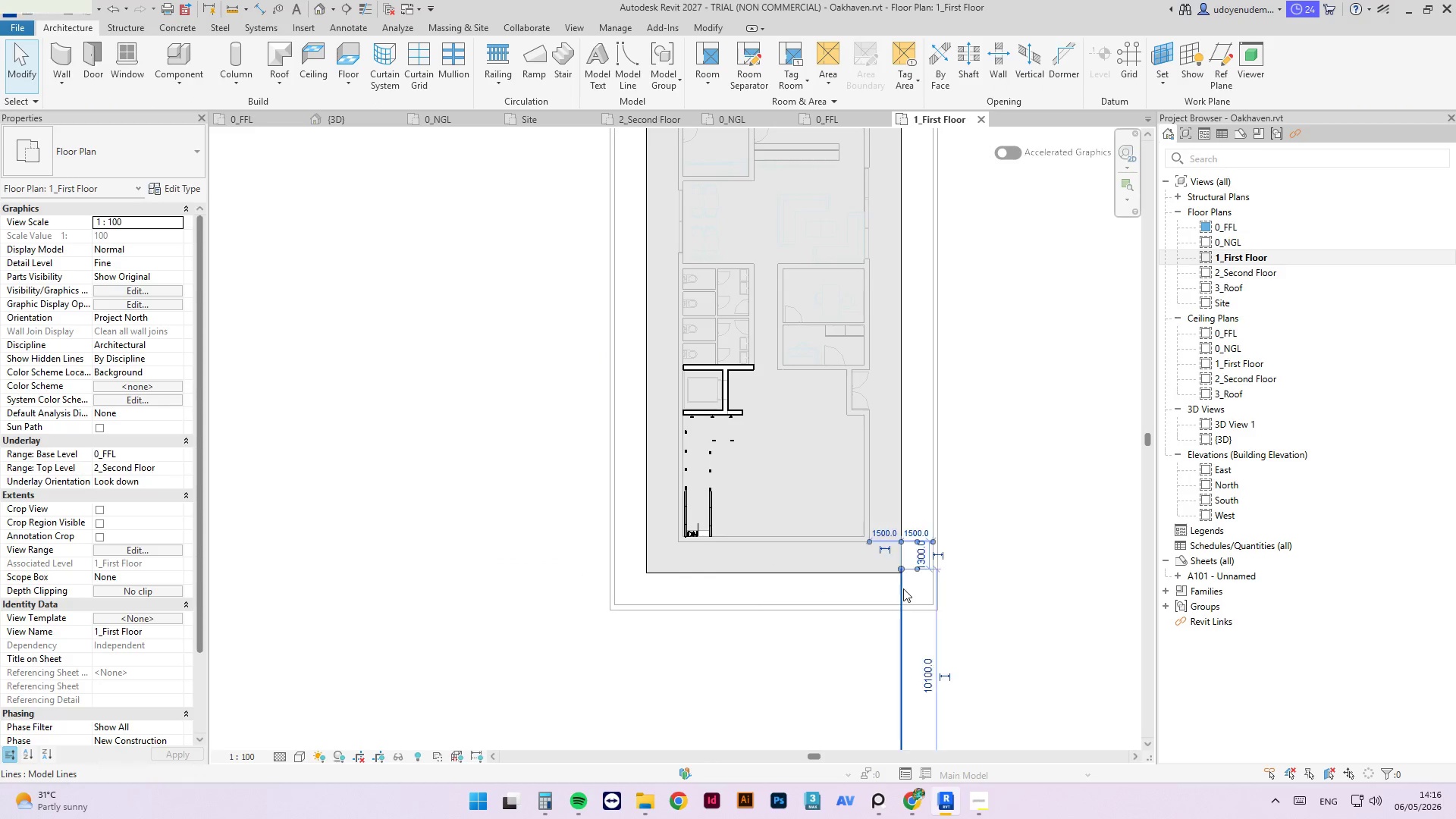 
key(Delete)
 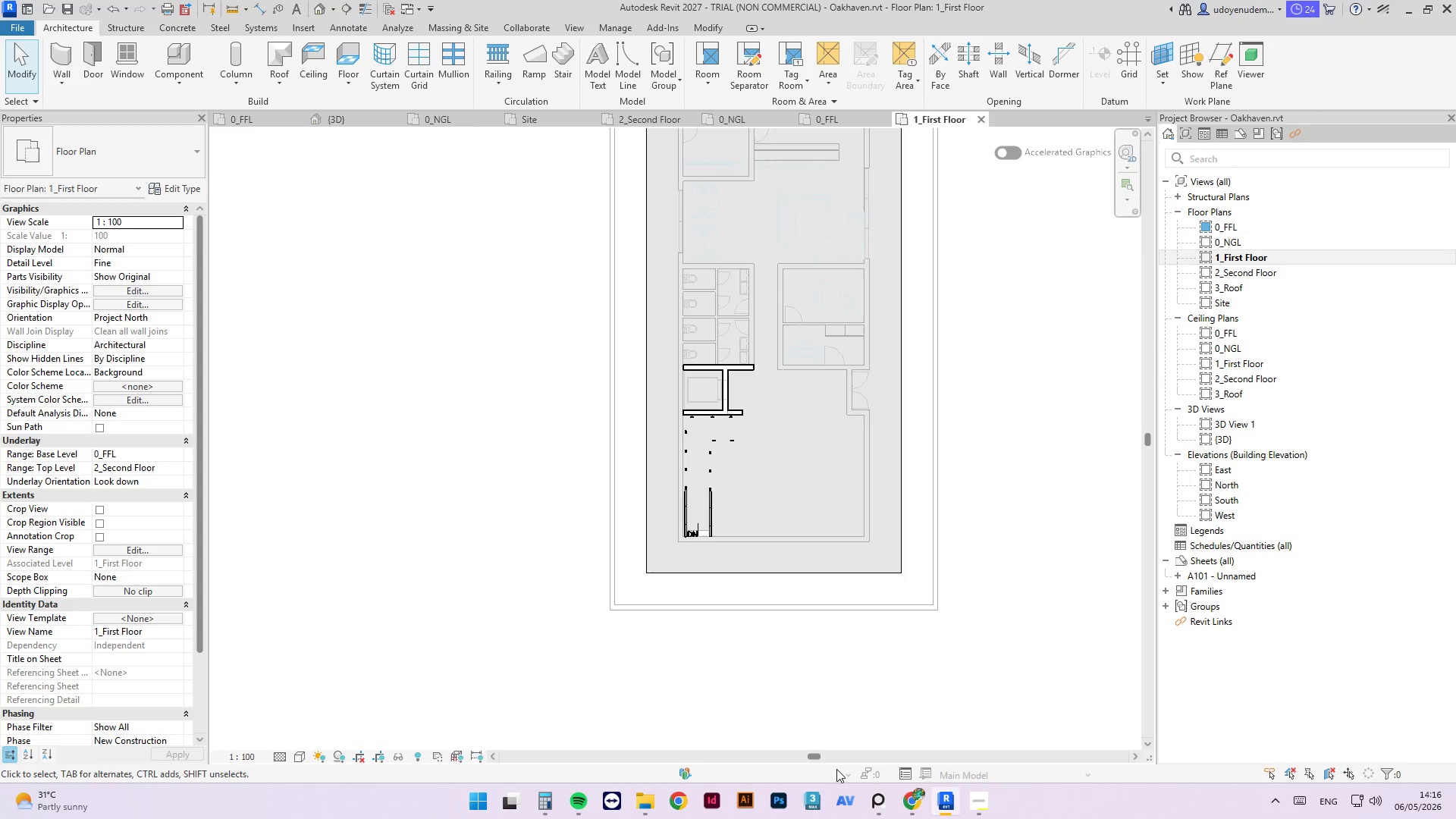 
hold_key(key=L, duration=13.3)
 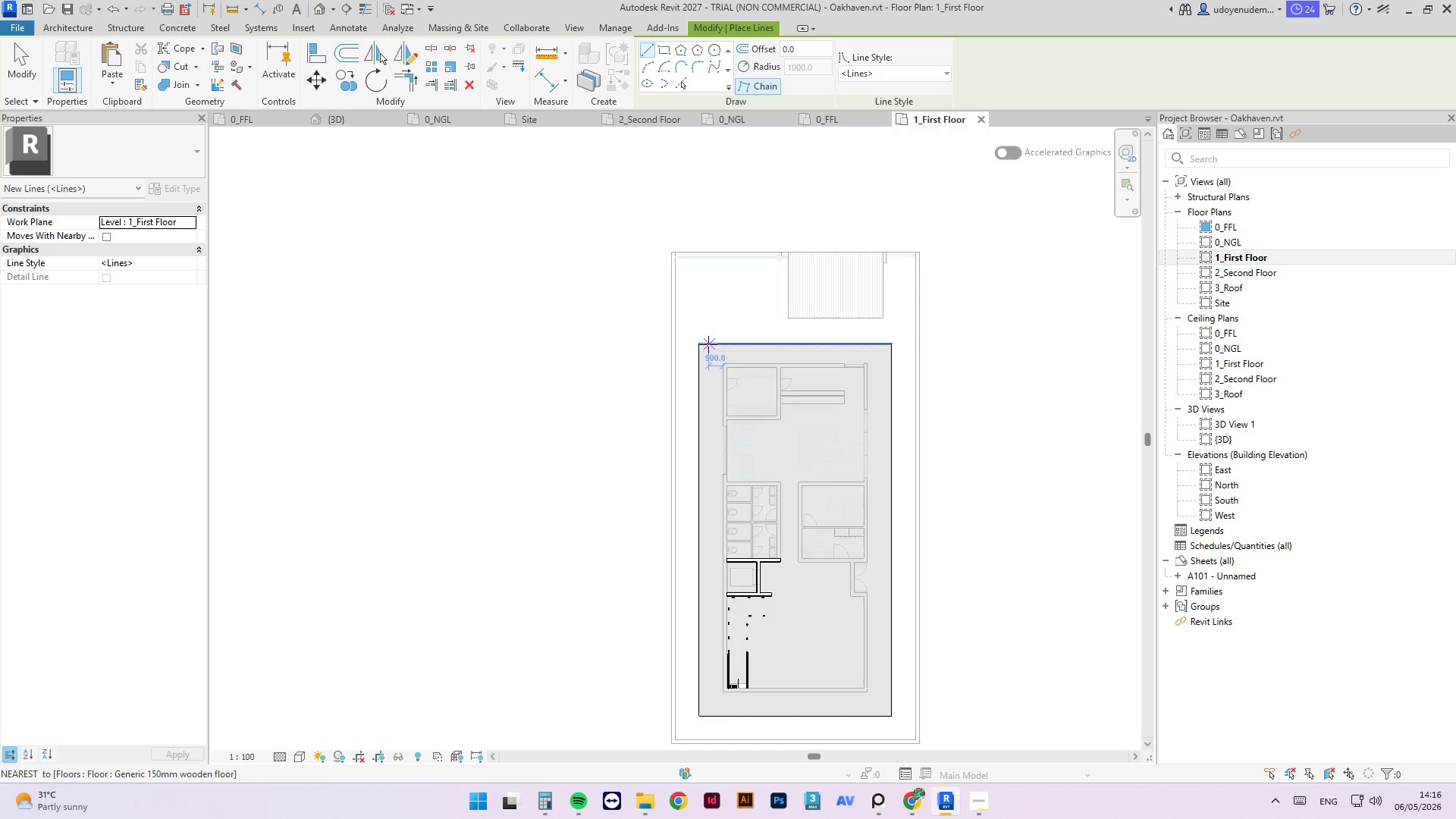 
key(I)
 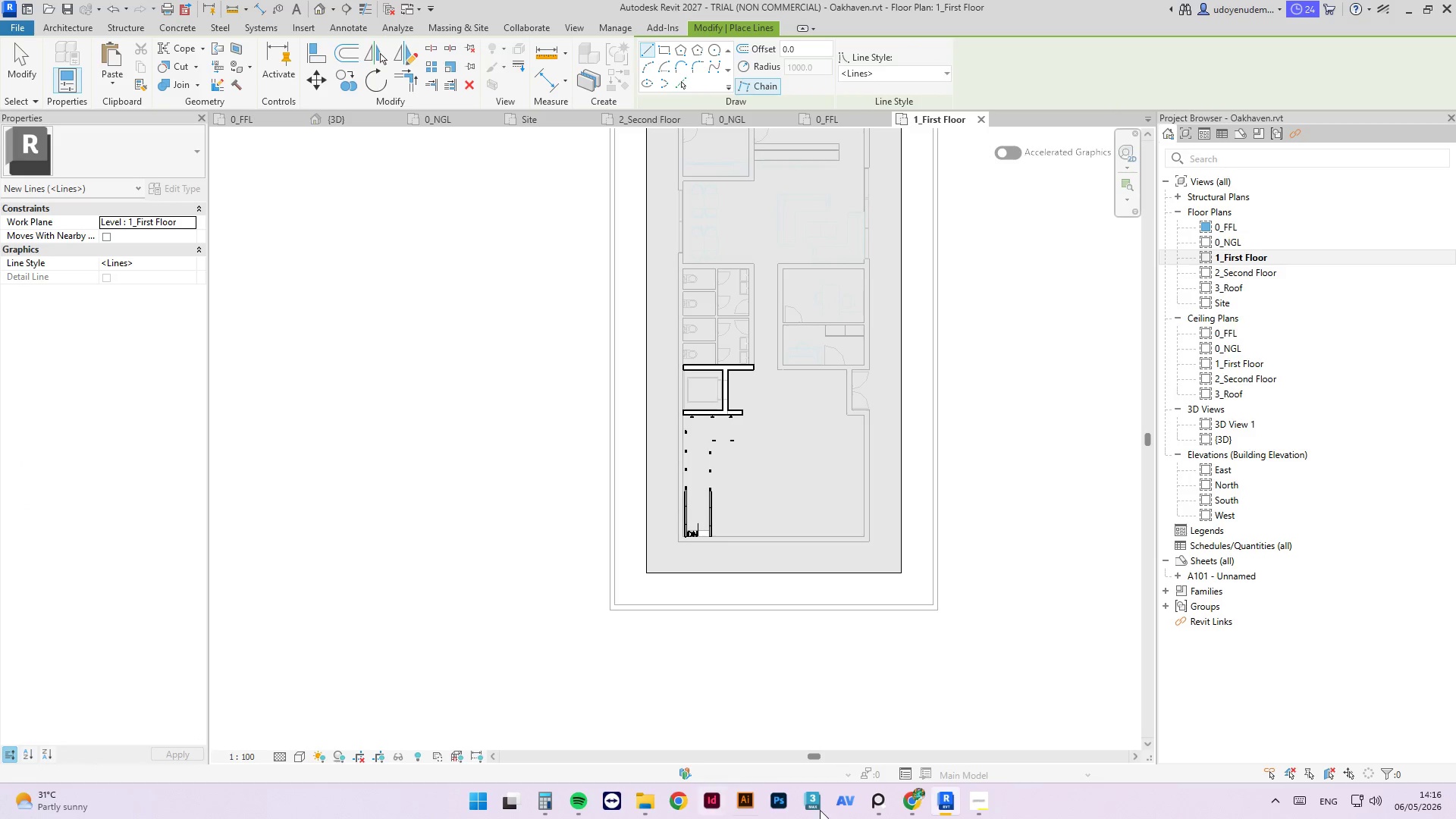 
scroll: coordinate [702, 293], scroll_direction: down, amount: 1.0
 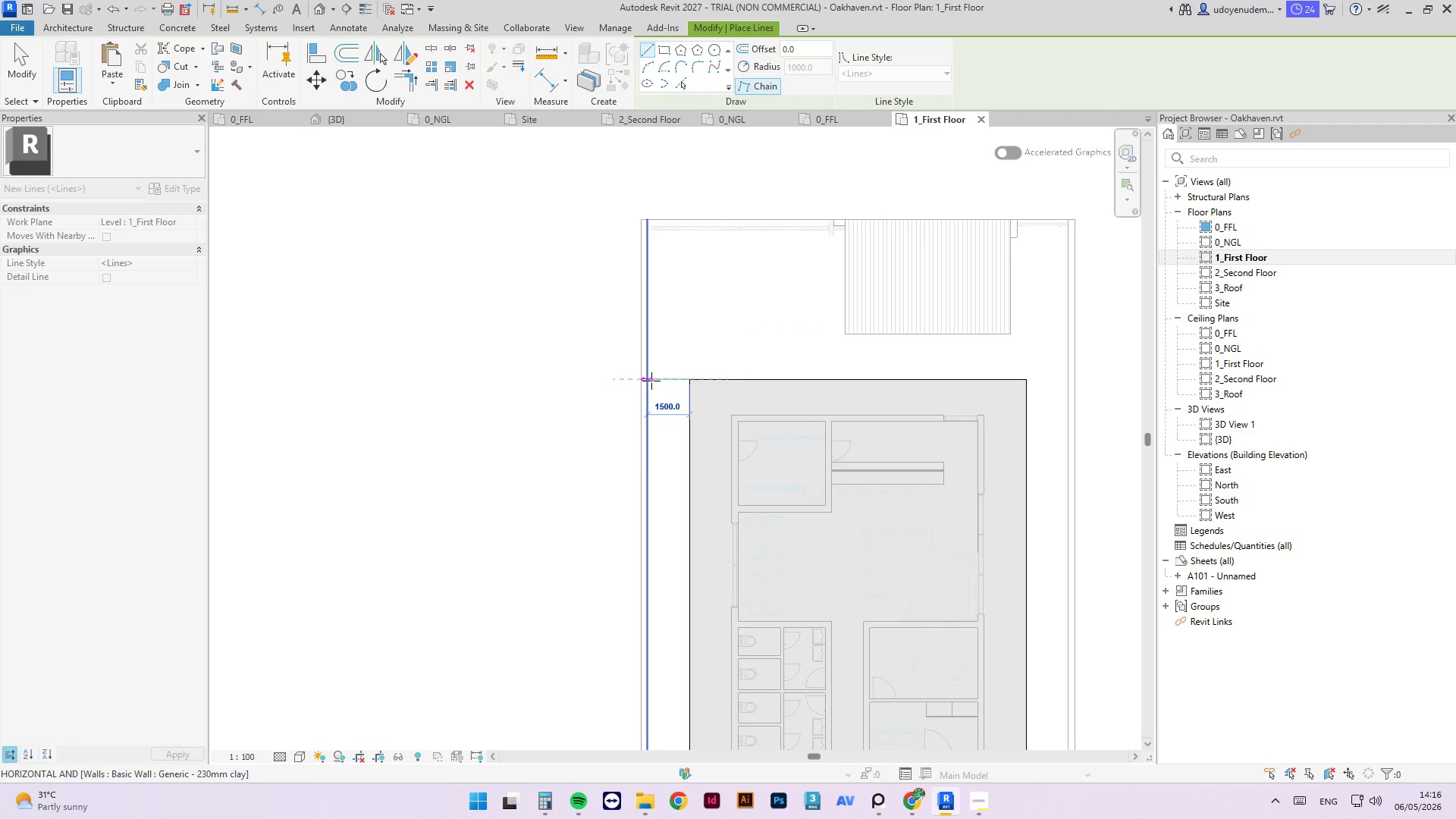 
key(Escape)
 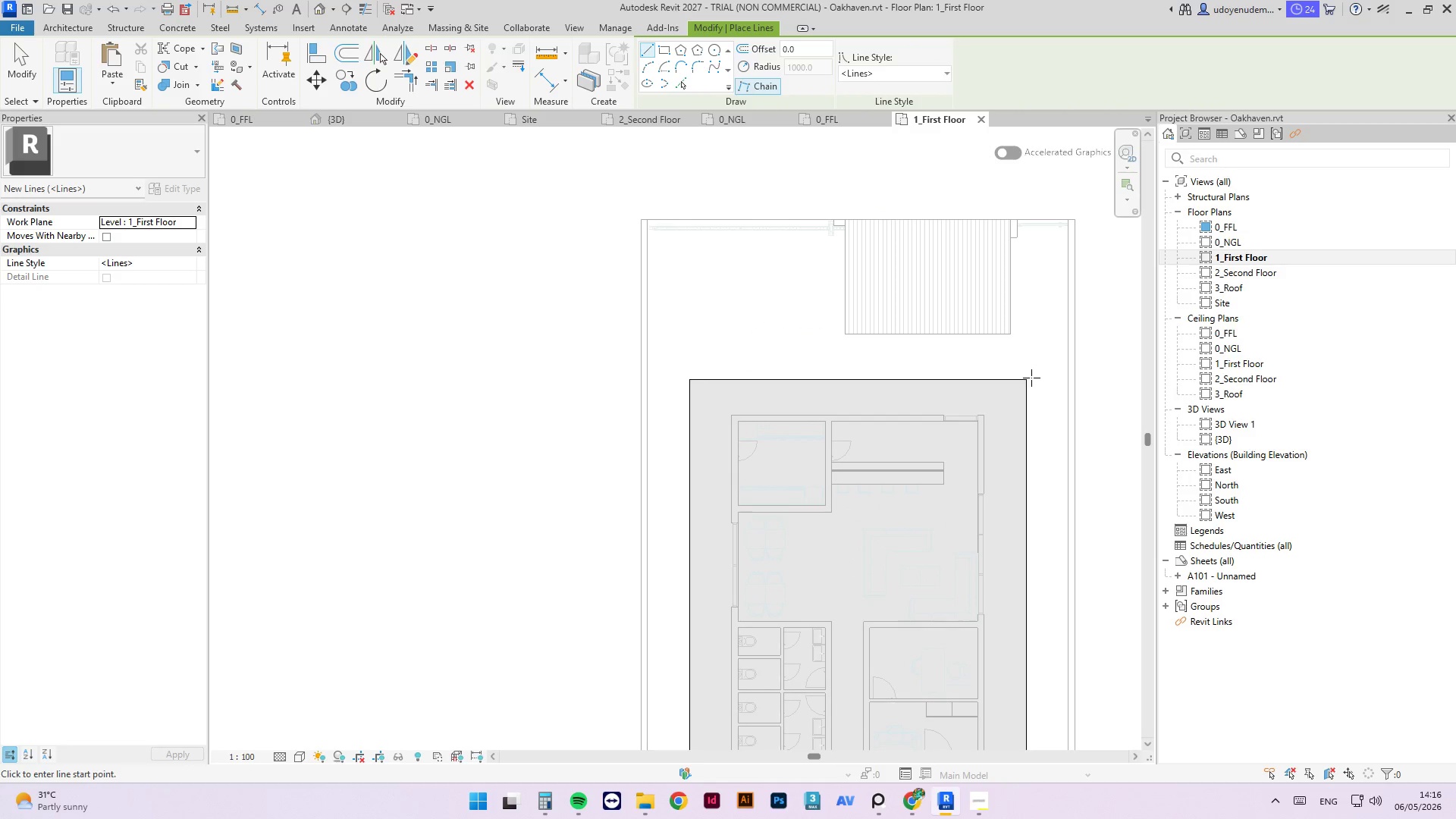 
left_click([1030, 378])
 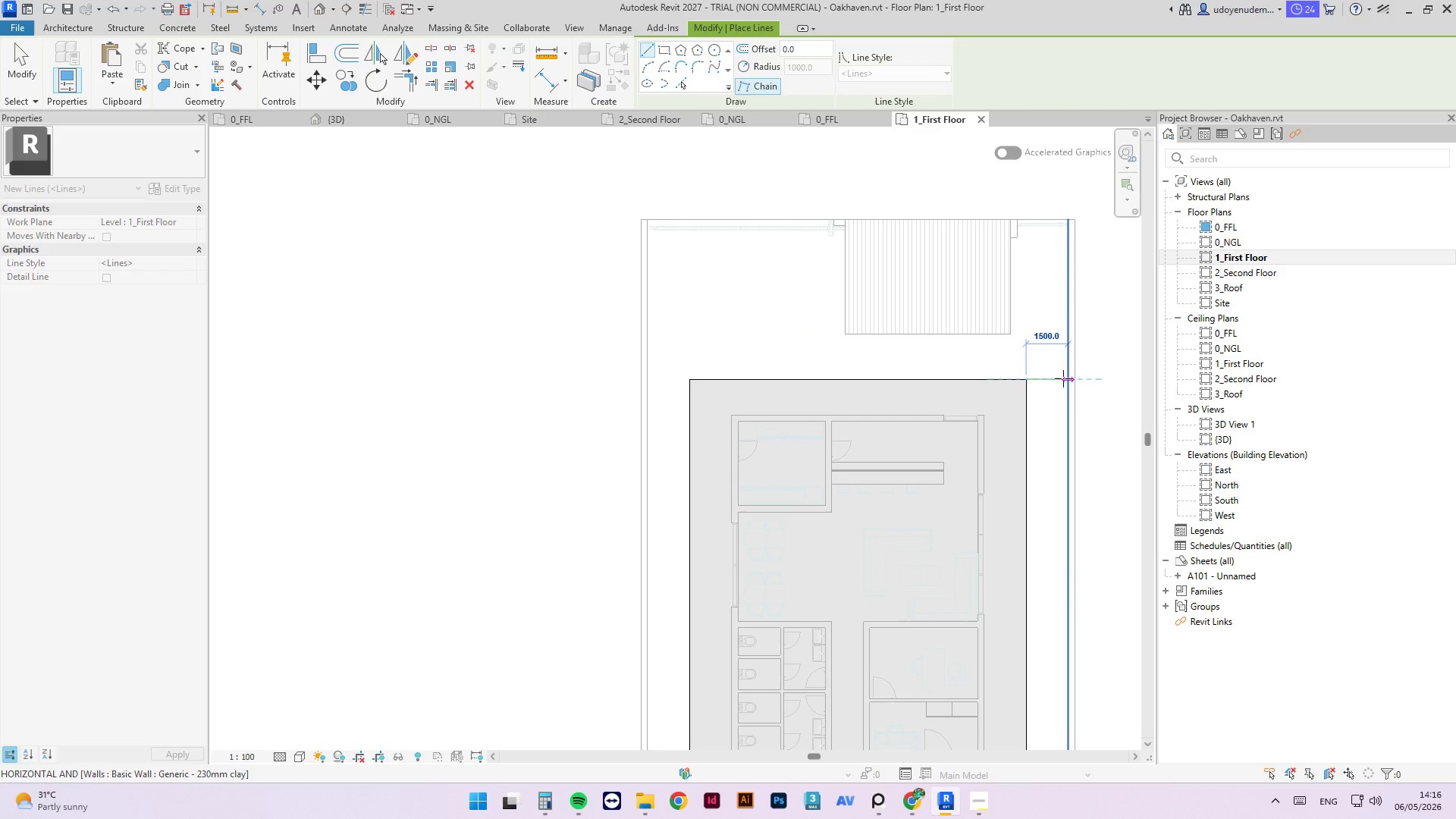 
left_click([1065, 378])
 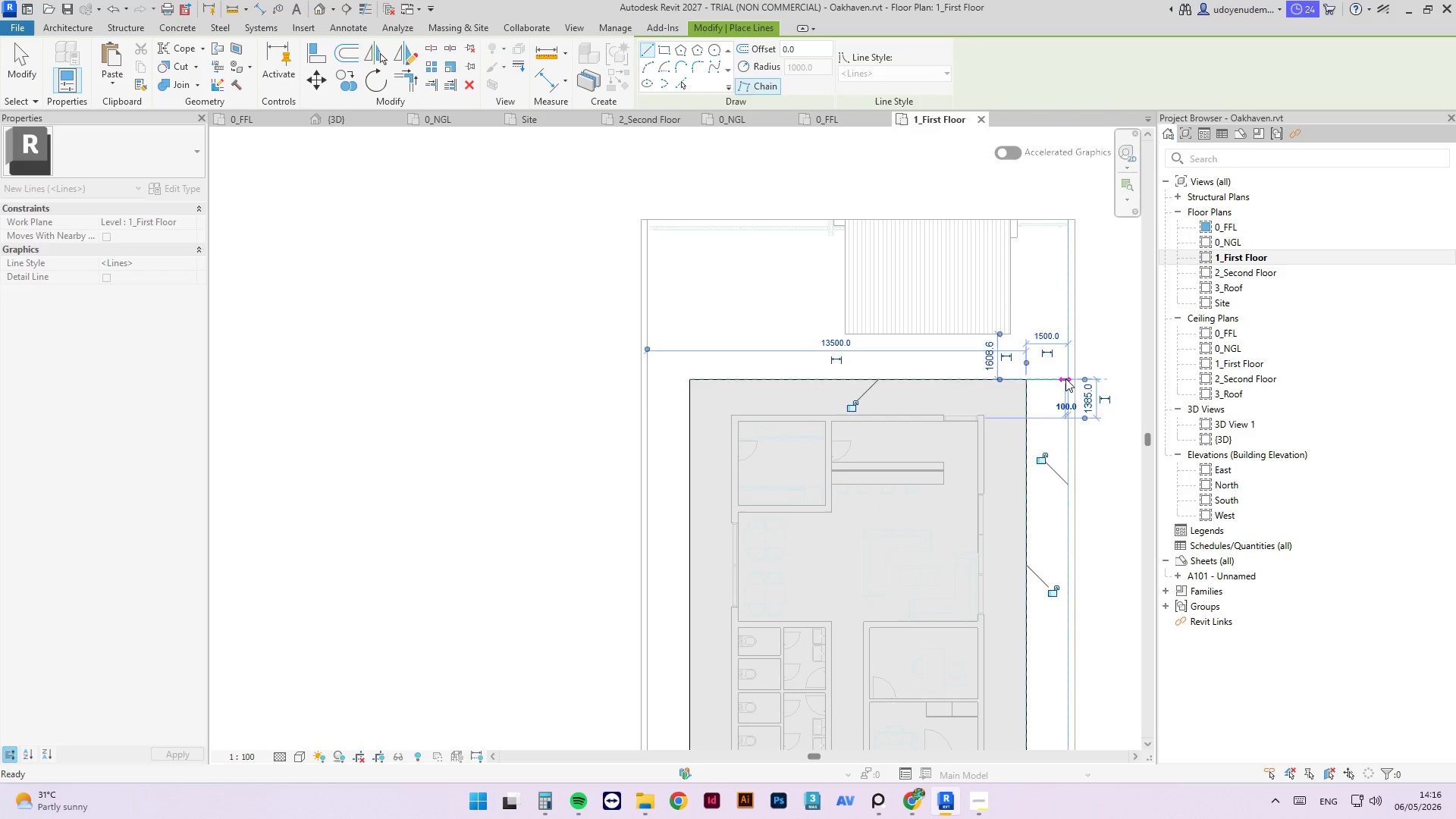 
key(Escape)
 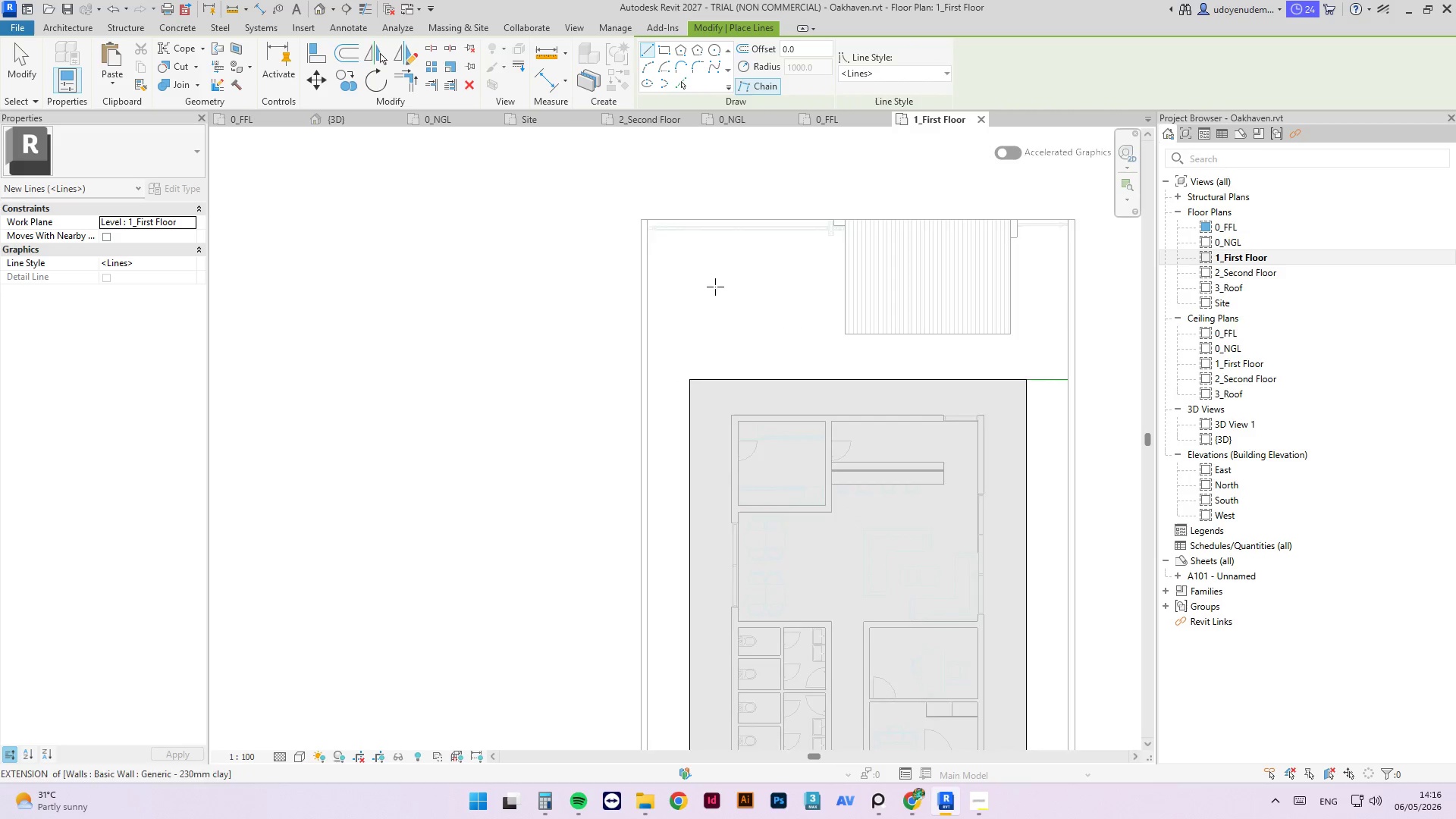 
key(Escape)
 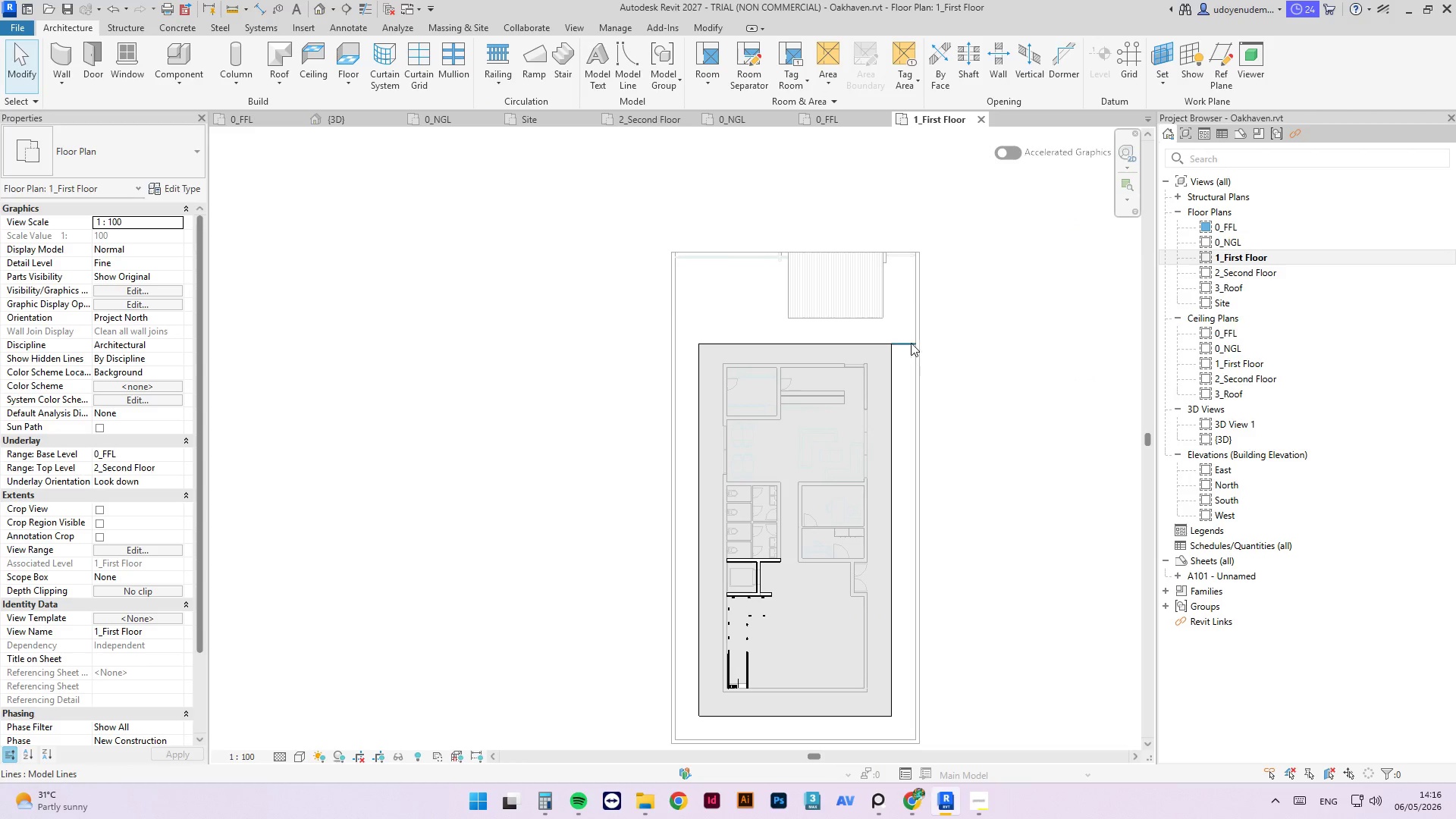 
scroll: coordinate [711, 300], scroll_direction: down, amount: 4.0
 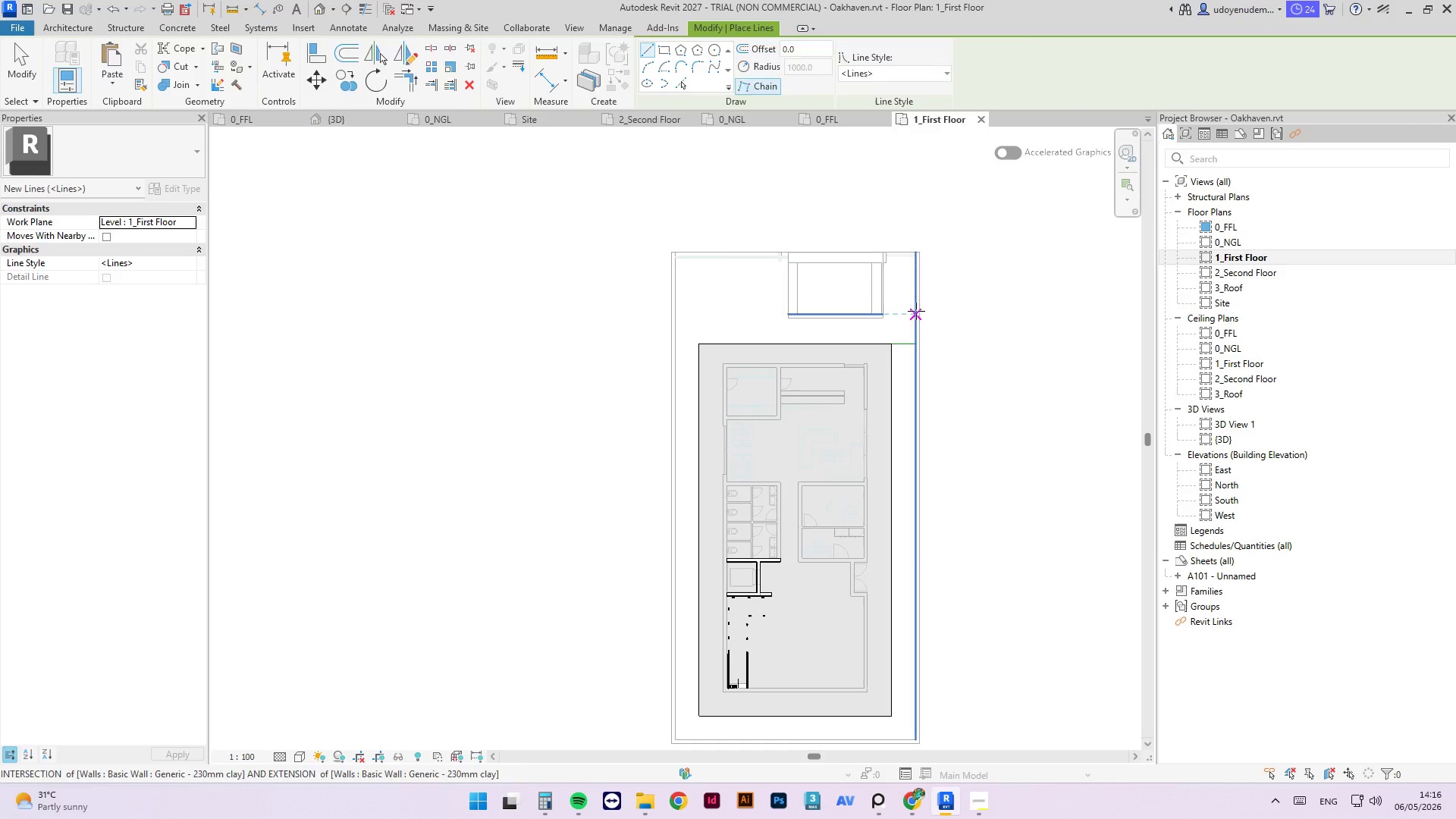 
left_click([908, 343])
 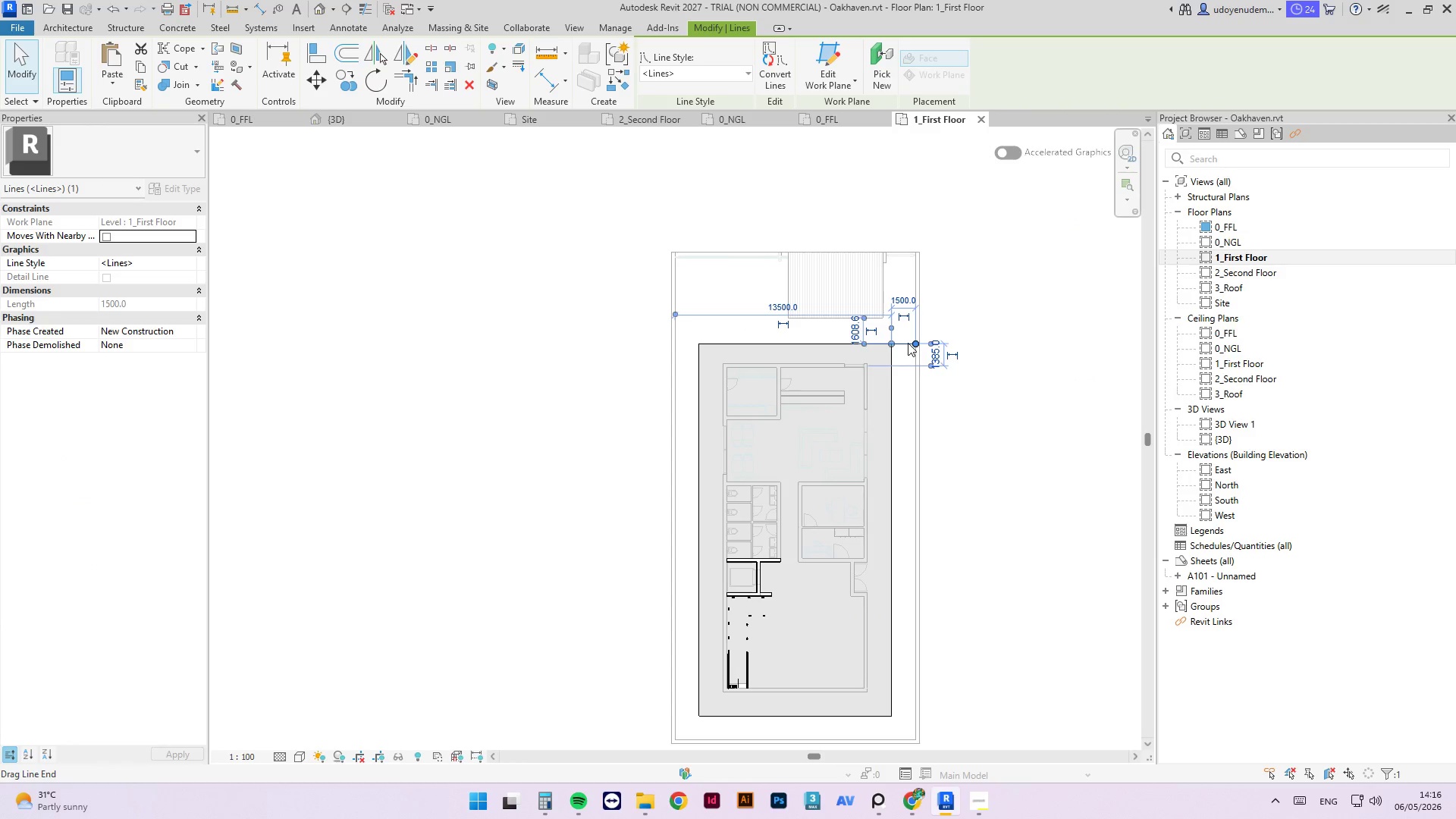 
key(Delete)
 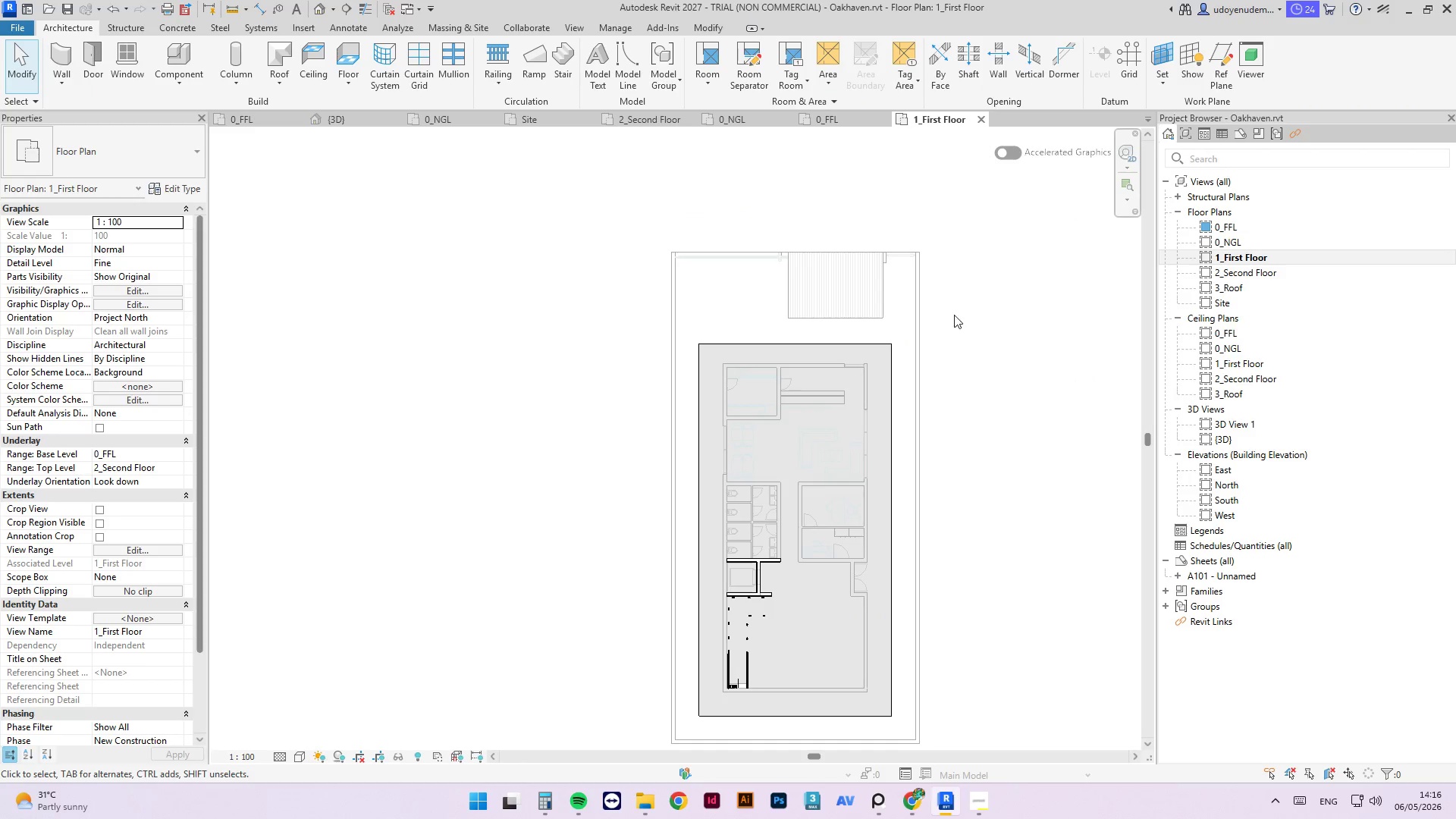 
left_click([964, 303])
 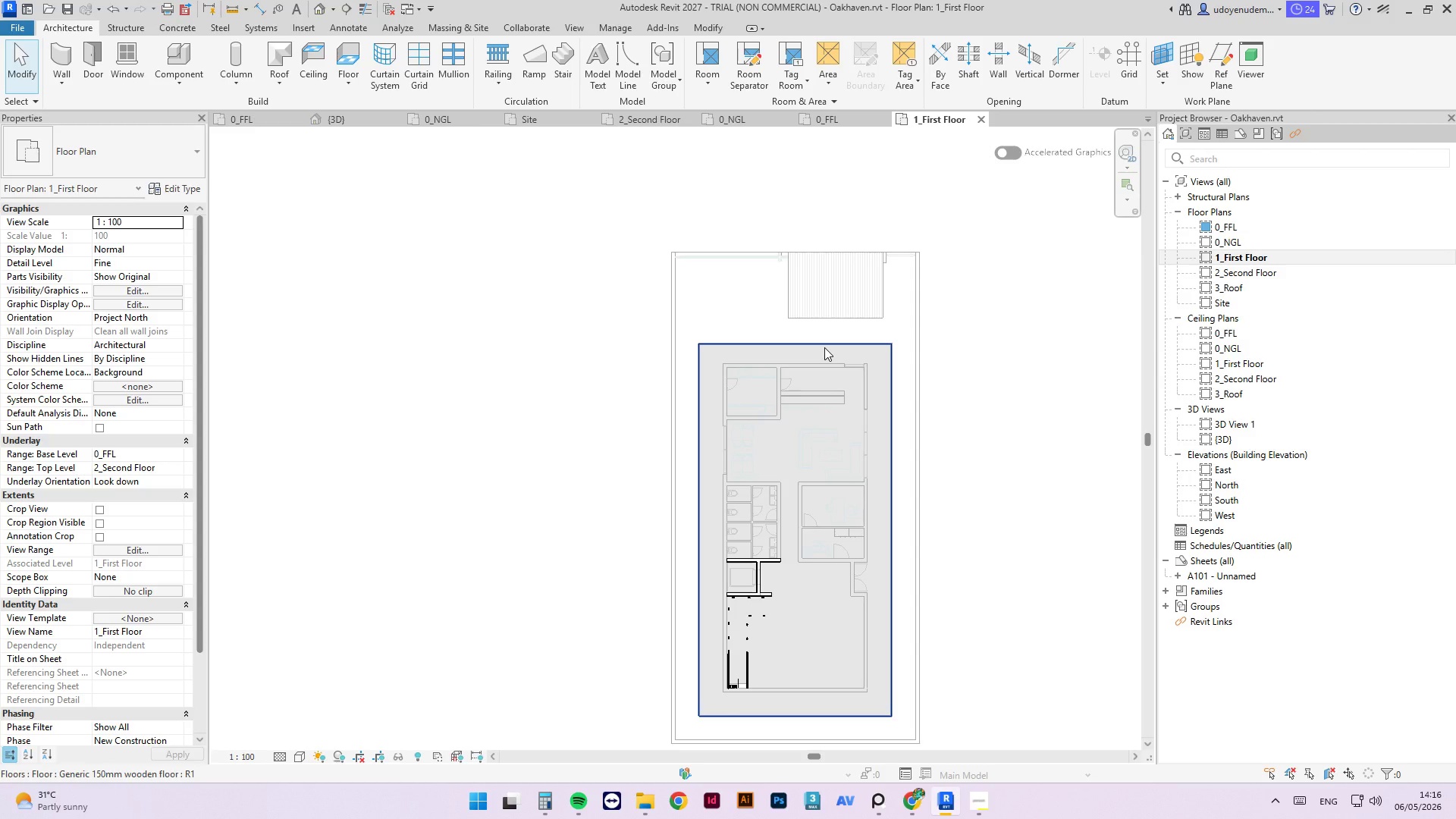 
key(Escape)
 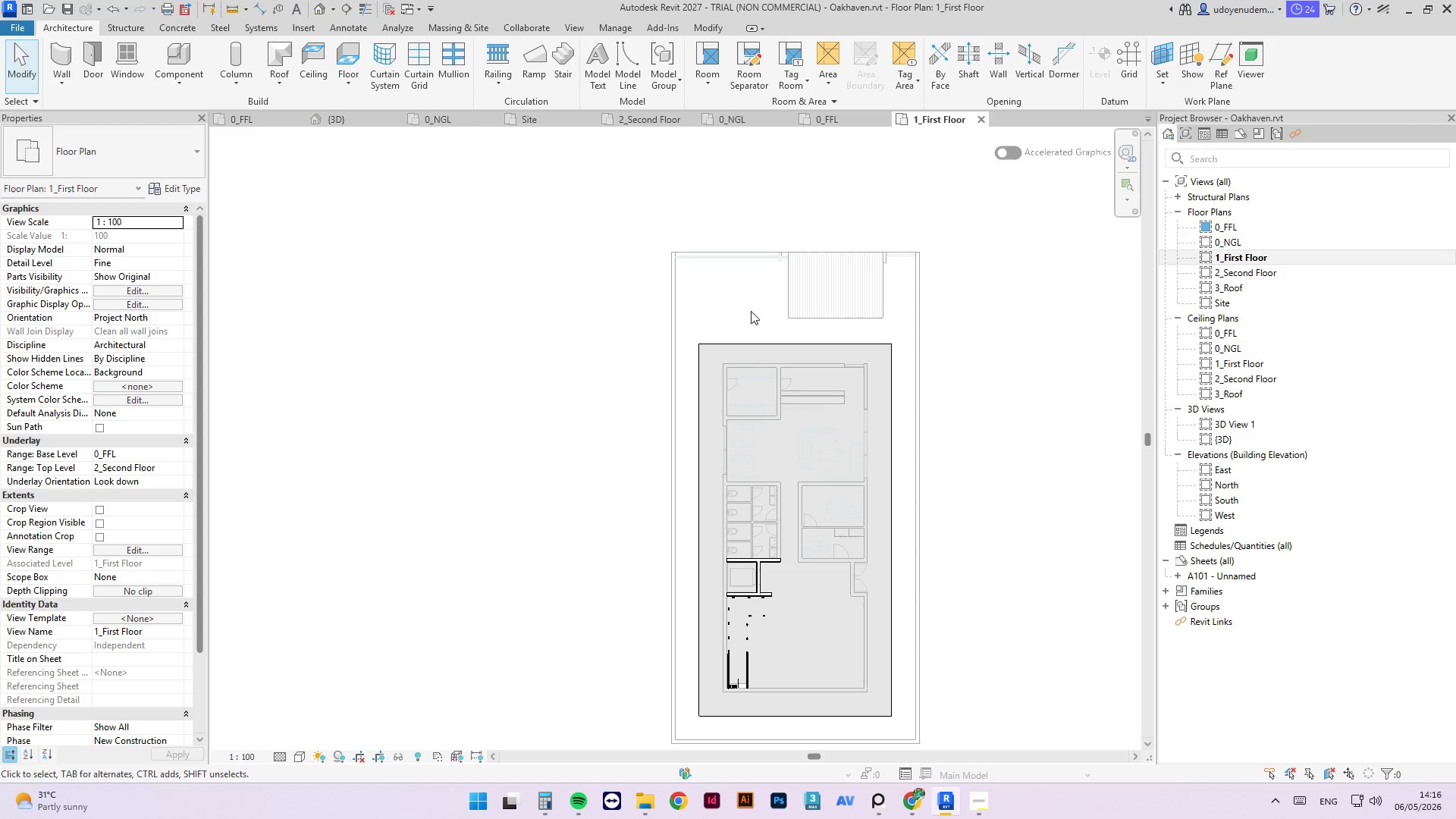 
key(I)
 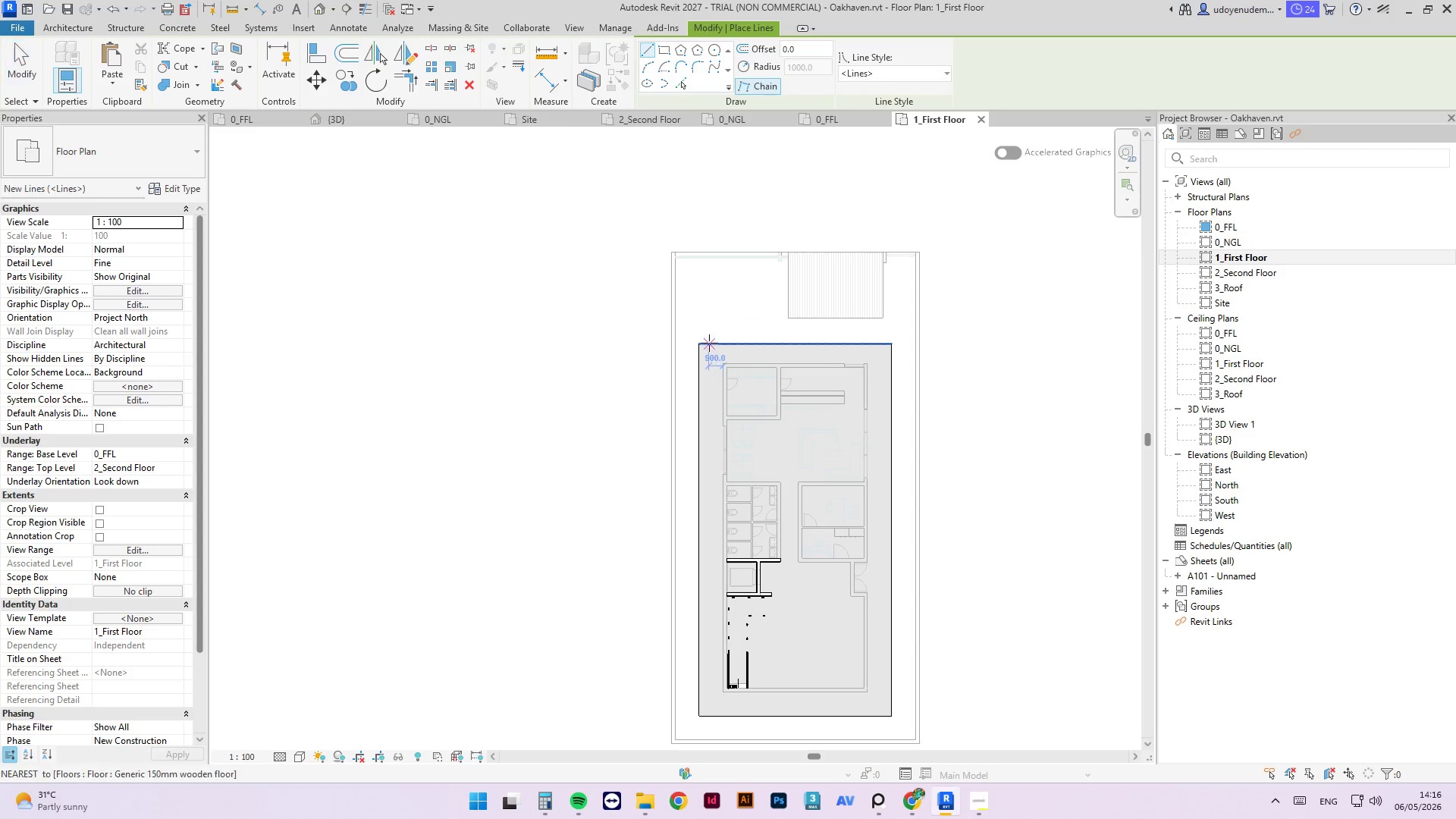 
scroll: coordinate [717, 362], scroll_direction: up, amount: 6.0
 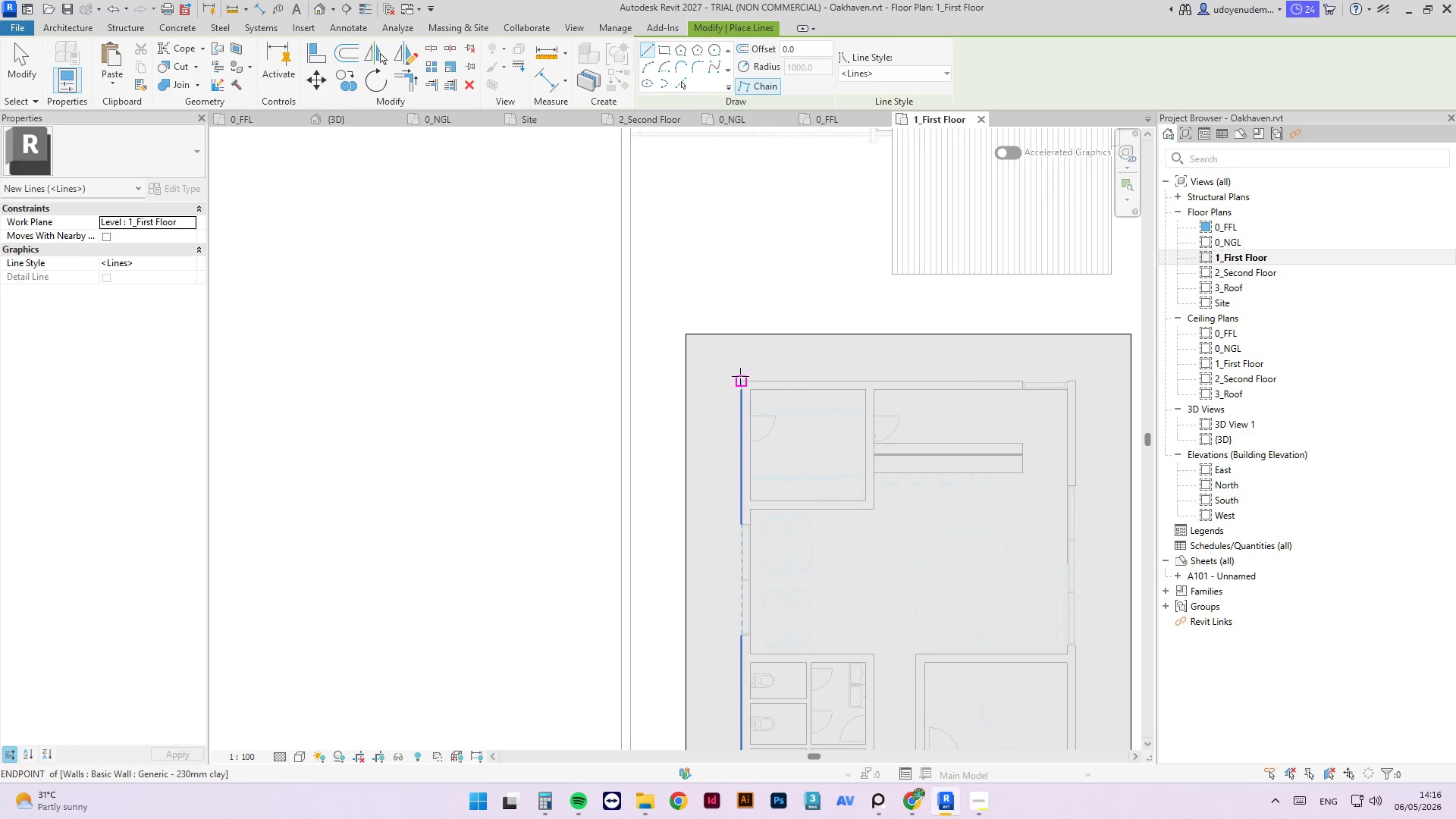 
scroll: coordinate [711, 621], scroll_direction: none, amount: 0.0
 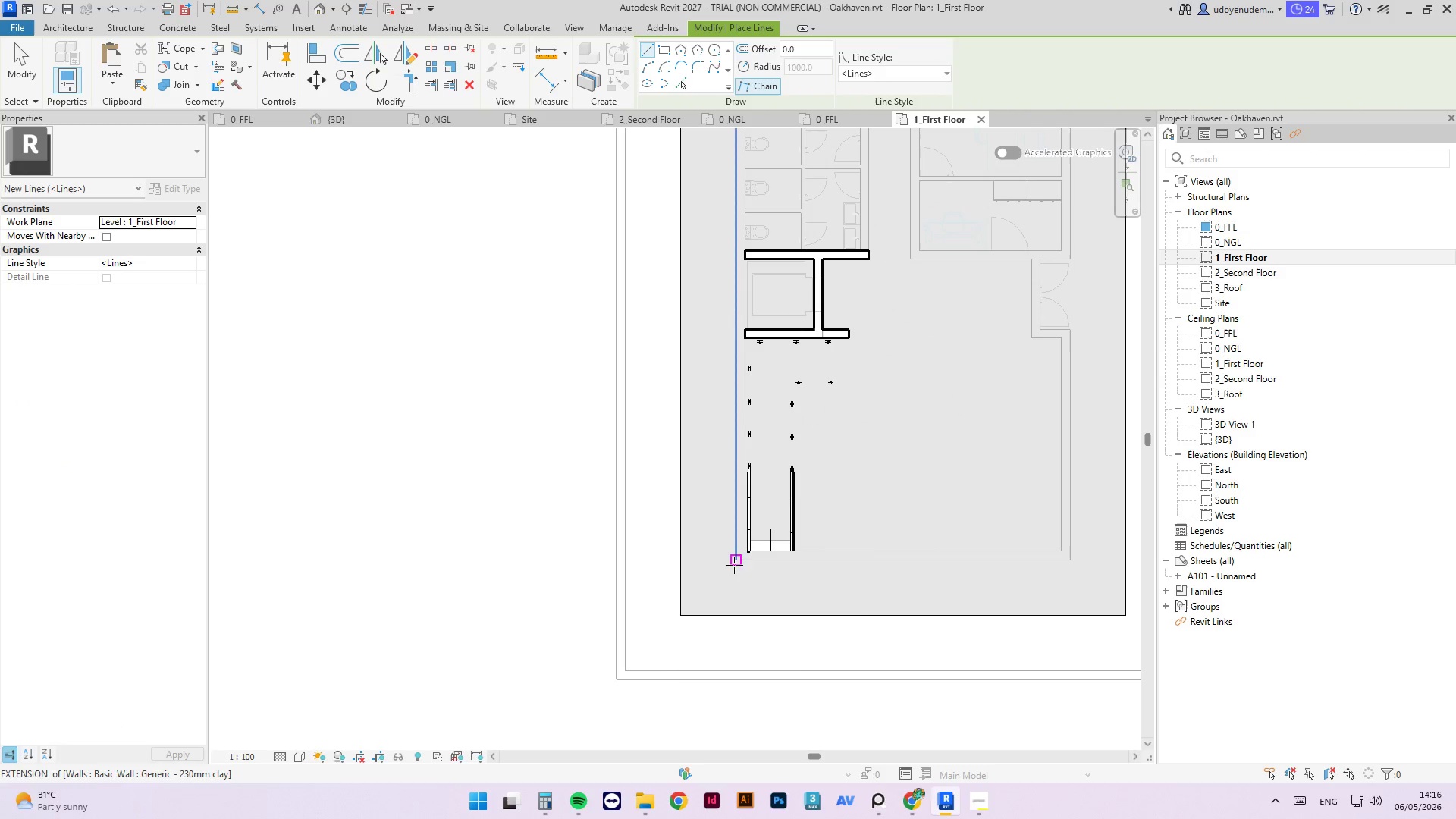 
left_click([734, 563])
 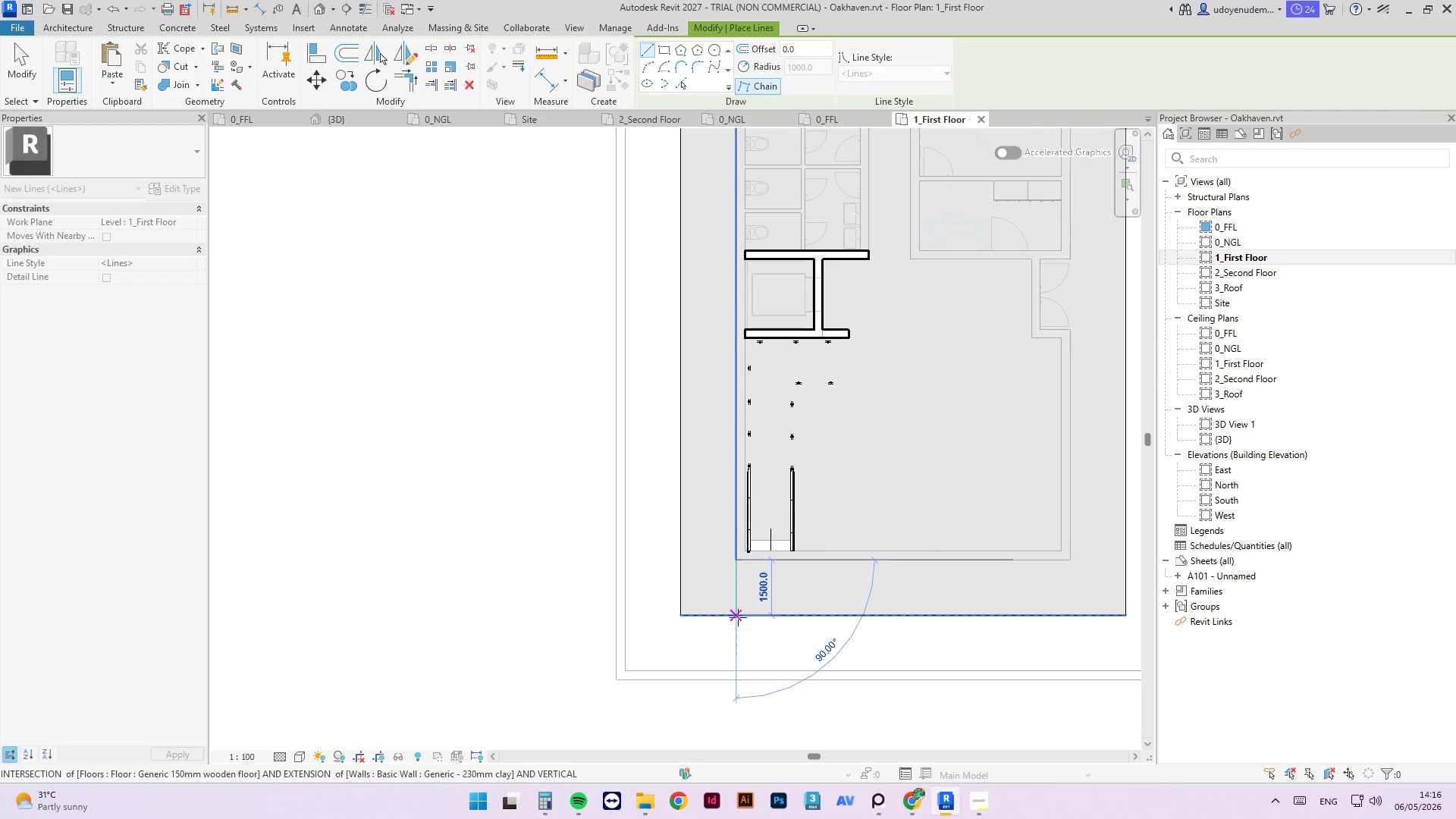 
key(Escape)
 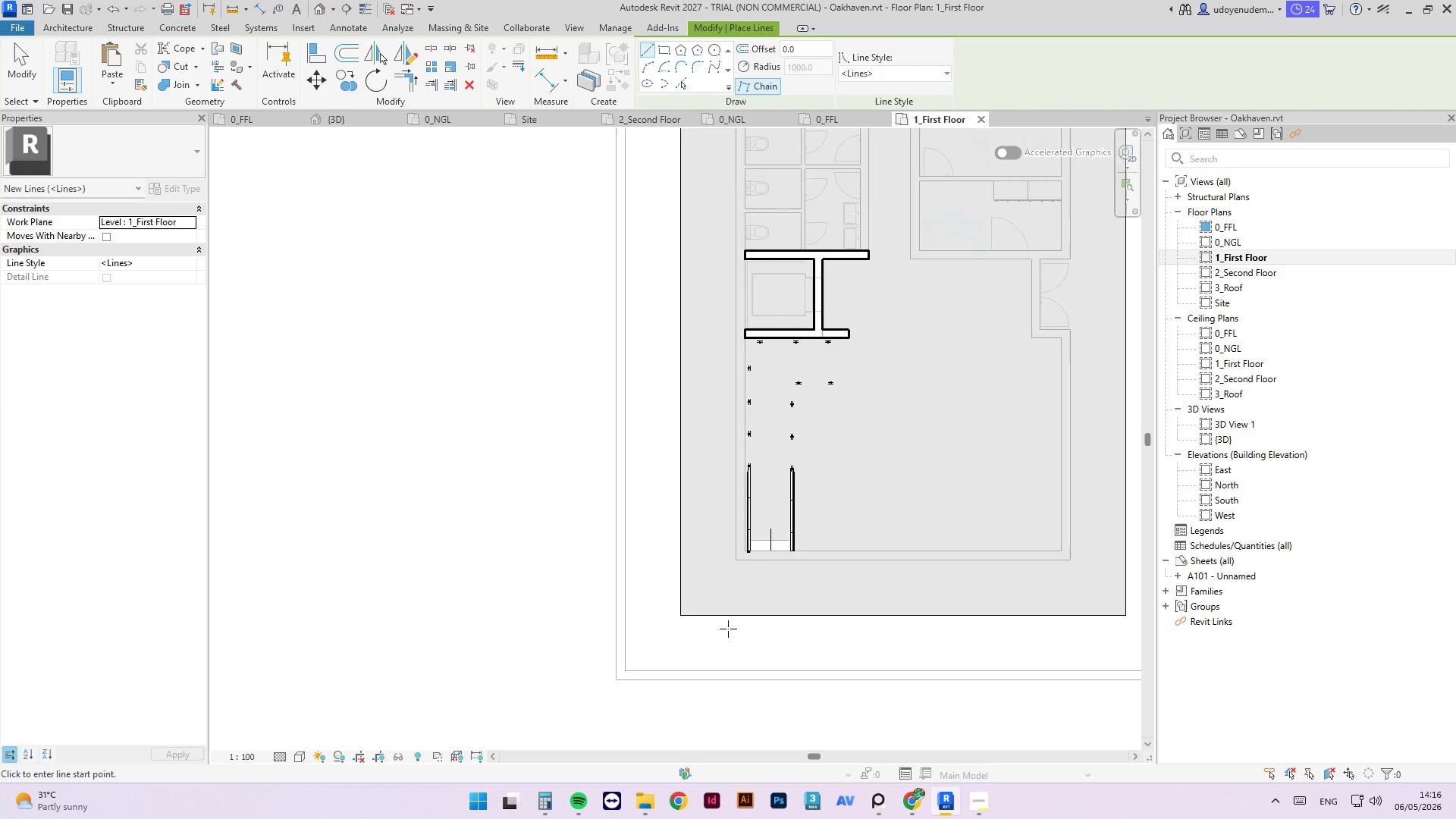 
left_click([755, 362])
 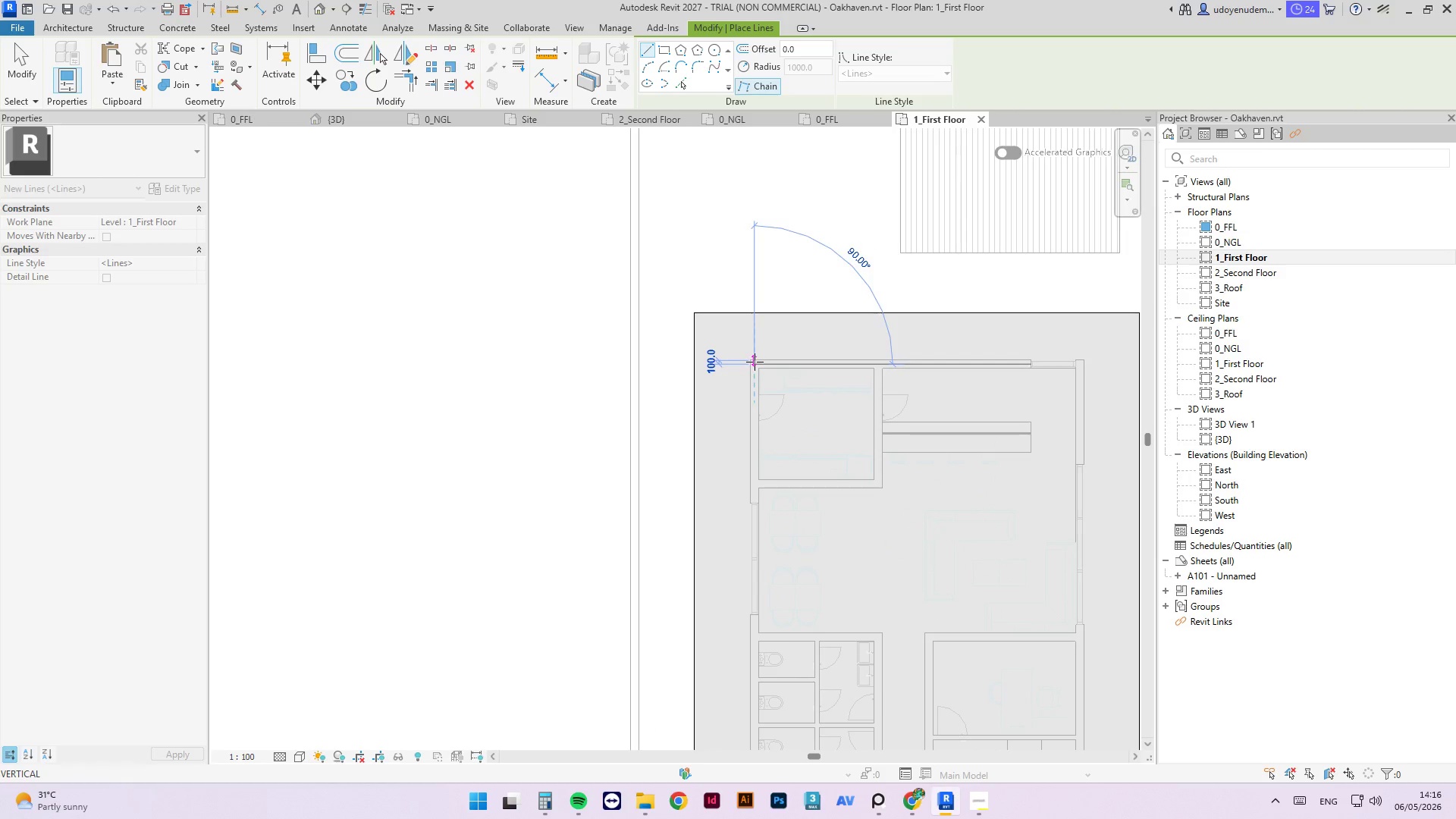 
scroll: coordinate [739, 352], scroll_direction: none, amount: 0.0
 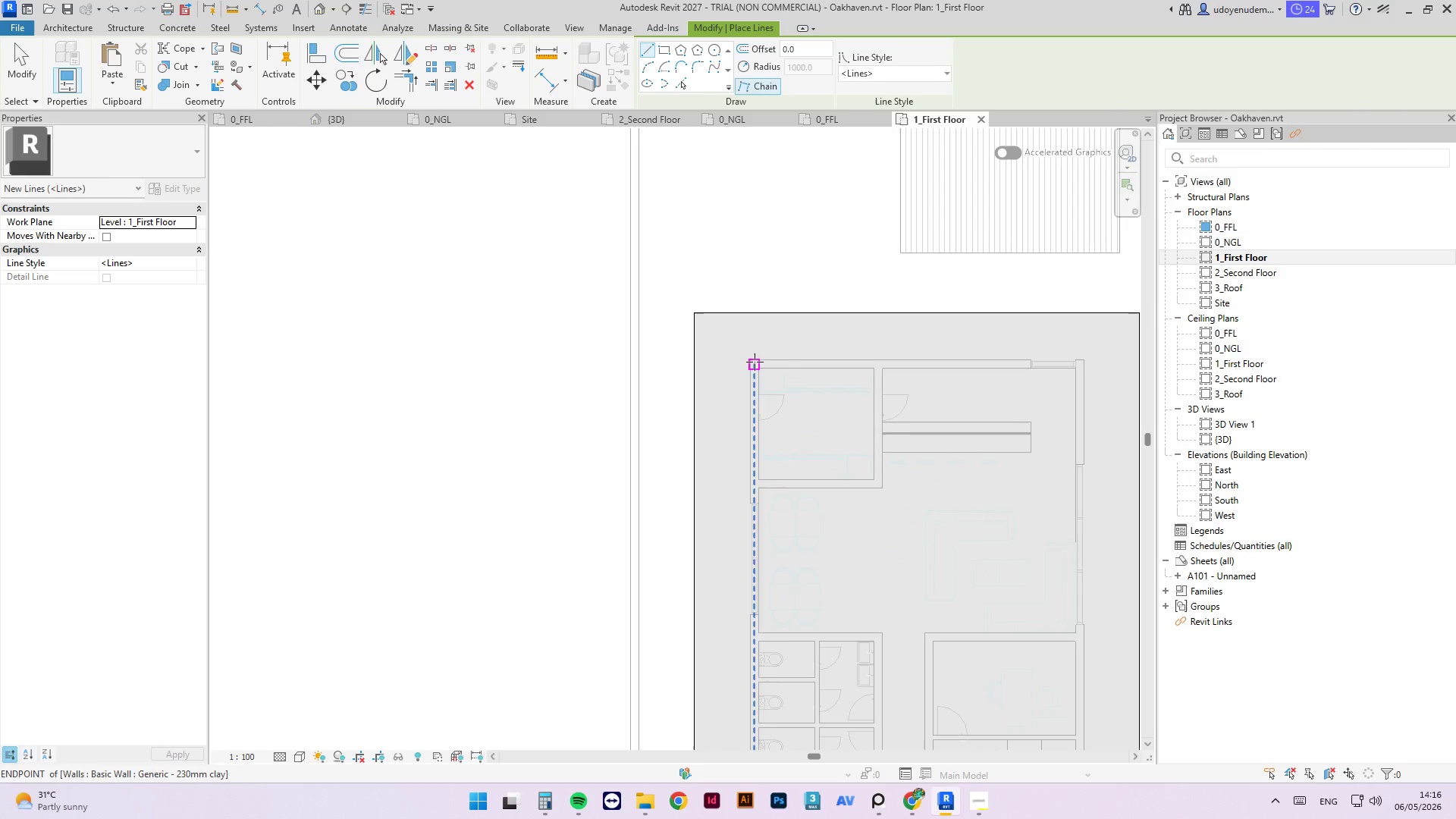 
key(Escape)
 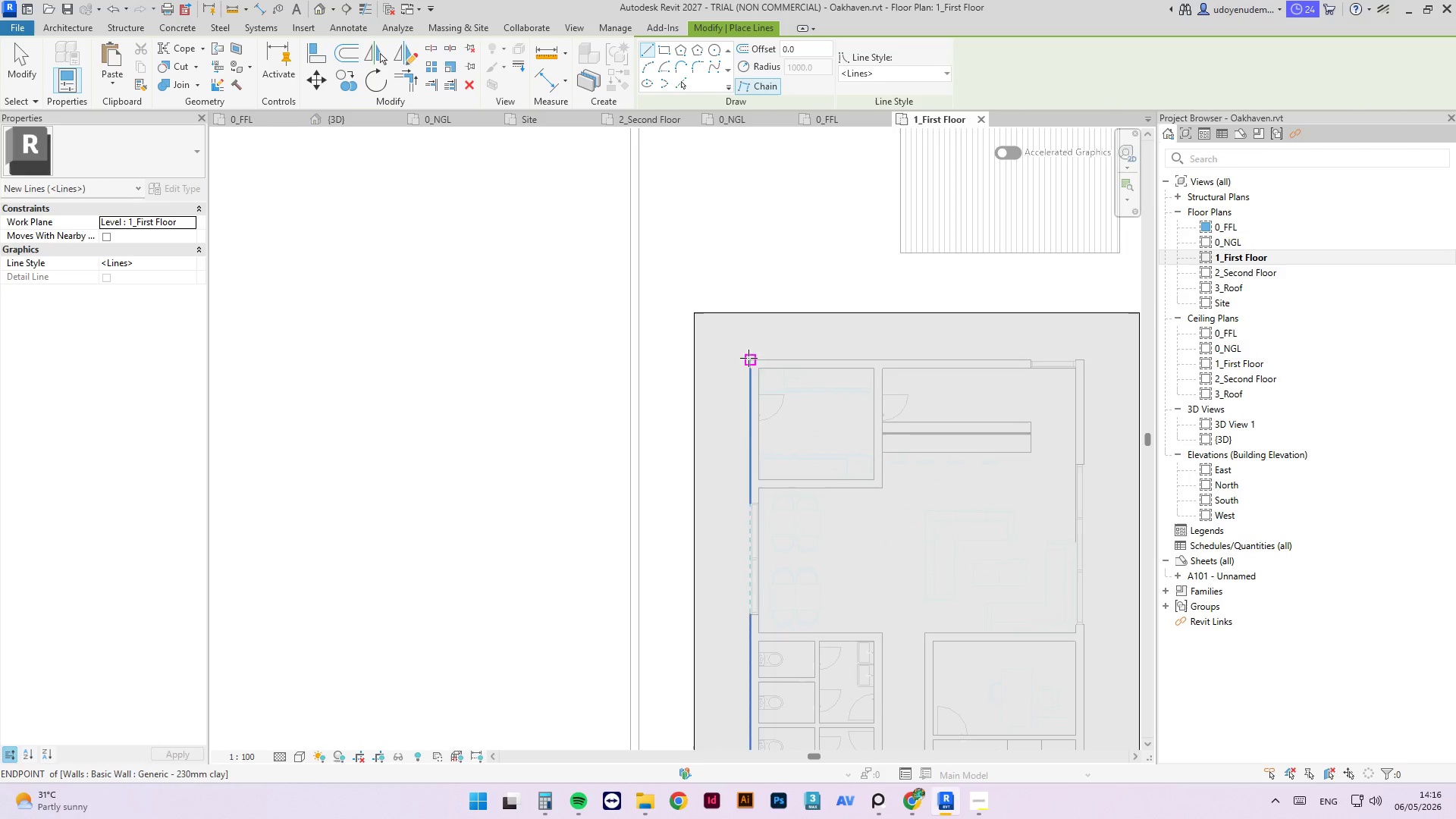 
left_click([748, 358])
 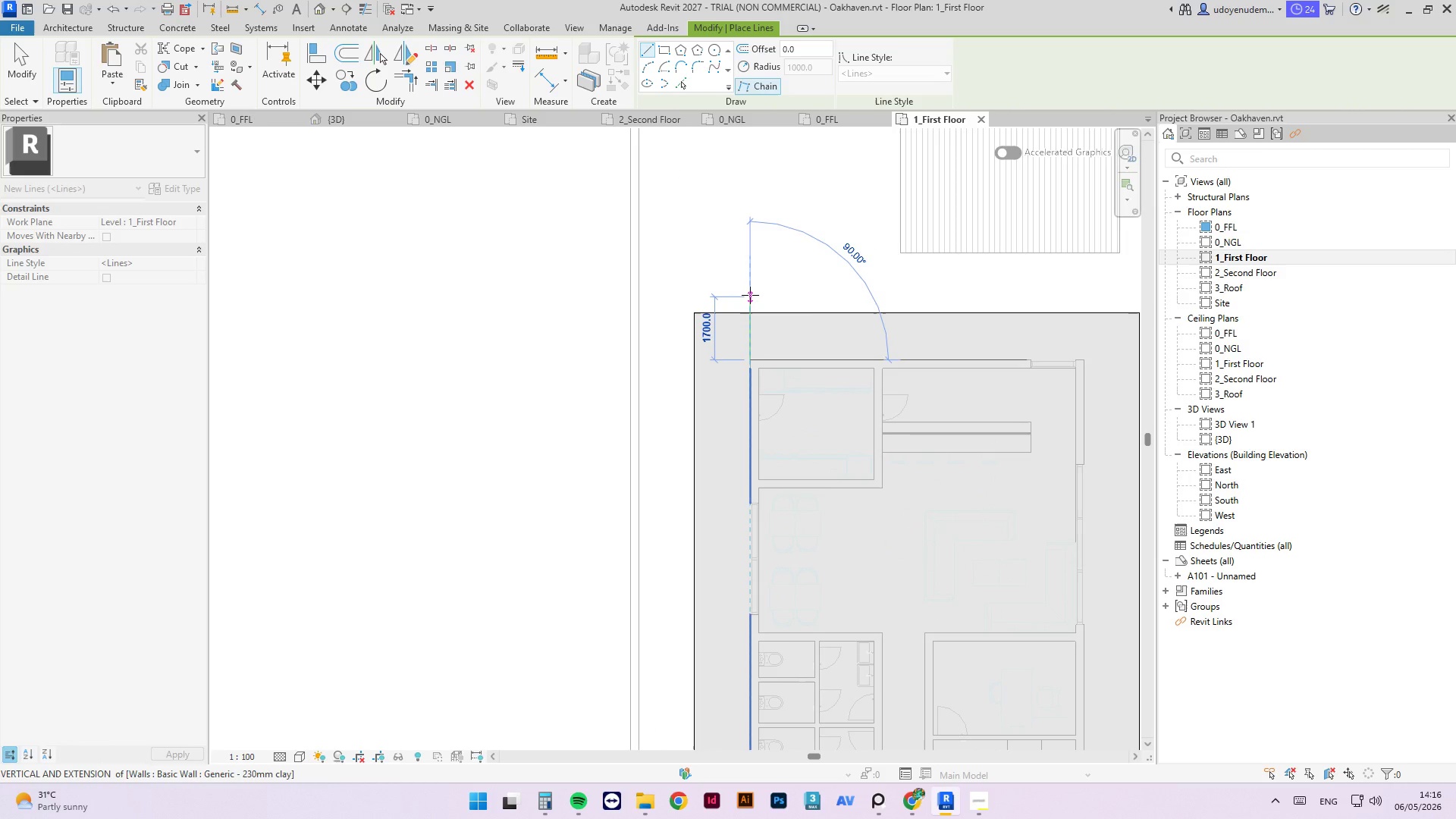 
key(Numpad1)
 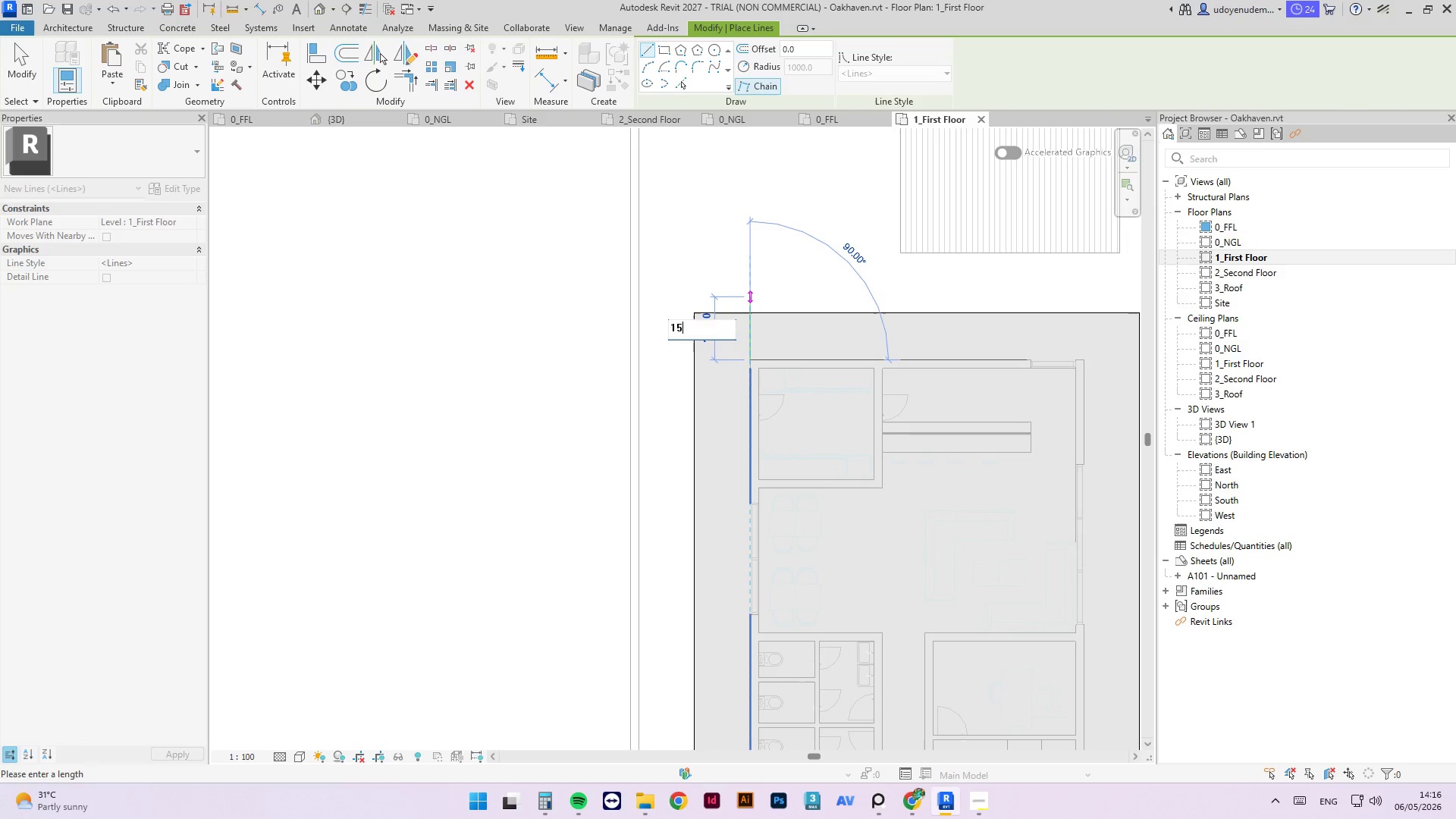 
key(Numpad5)
 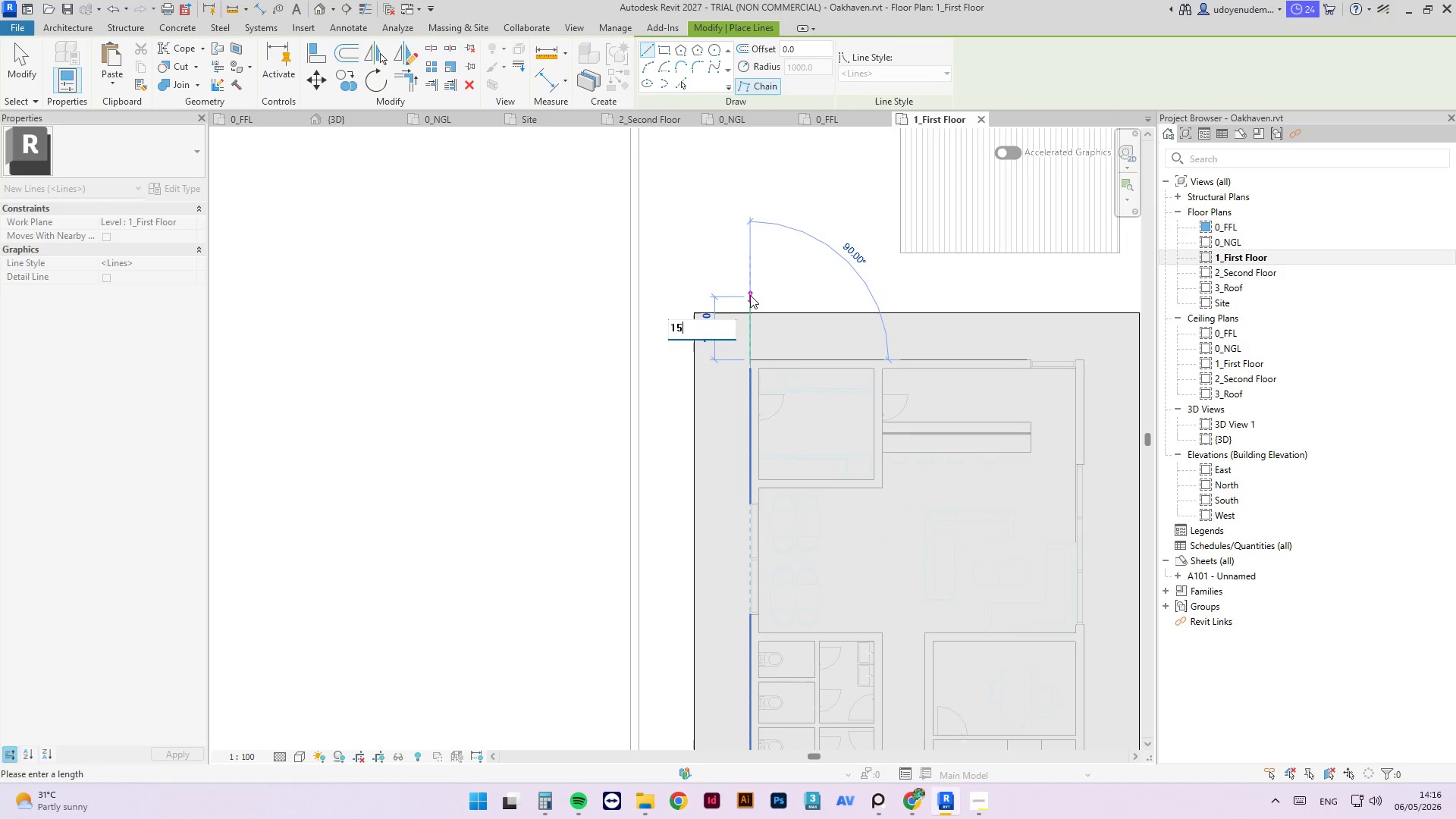 
key(Numpad0)
 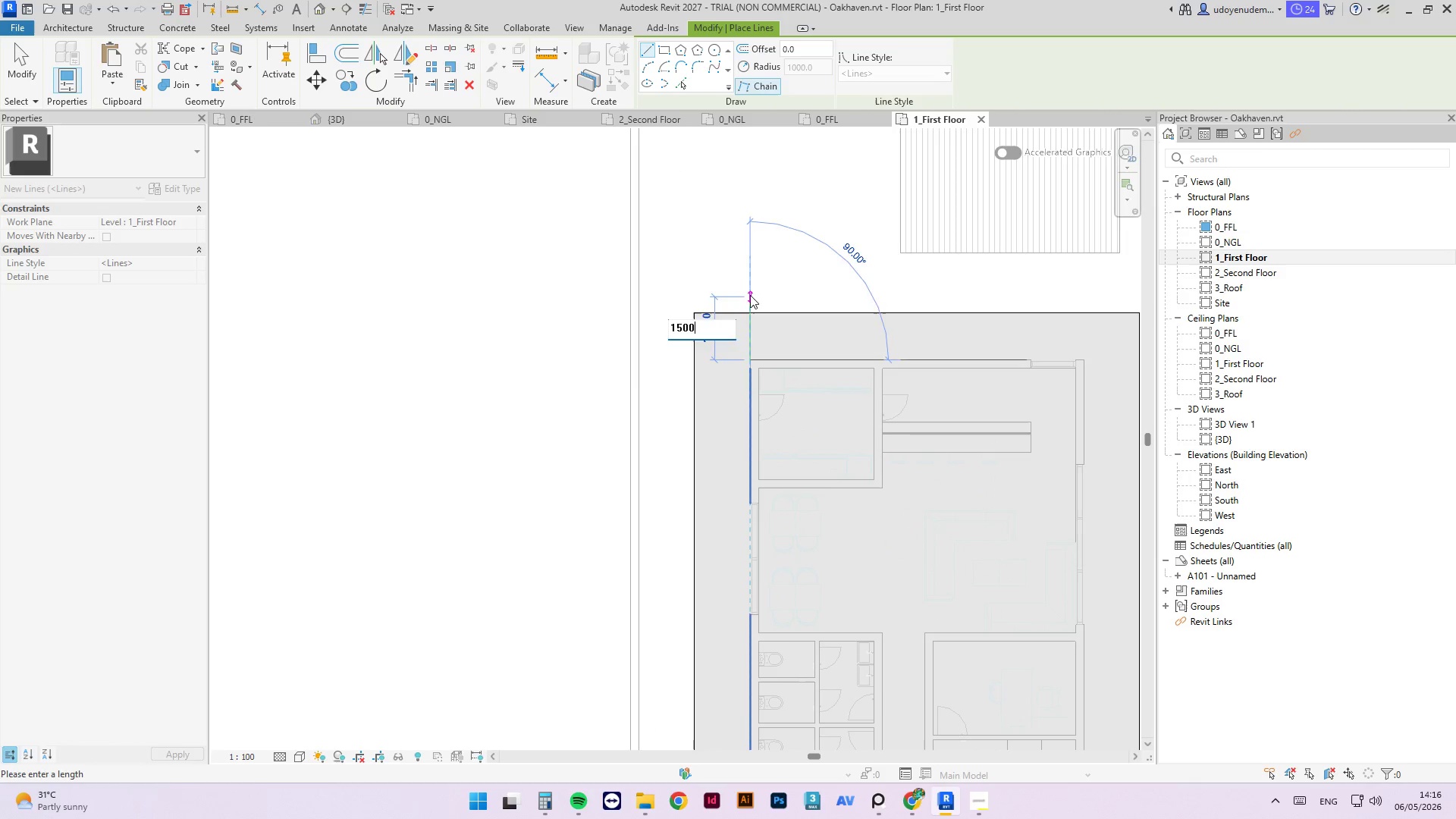 
key(Numpad0)
 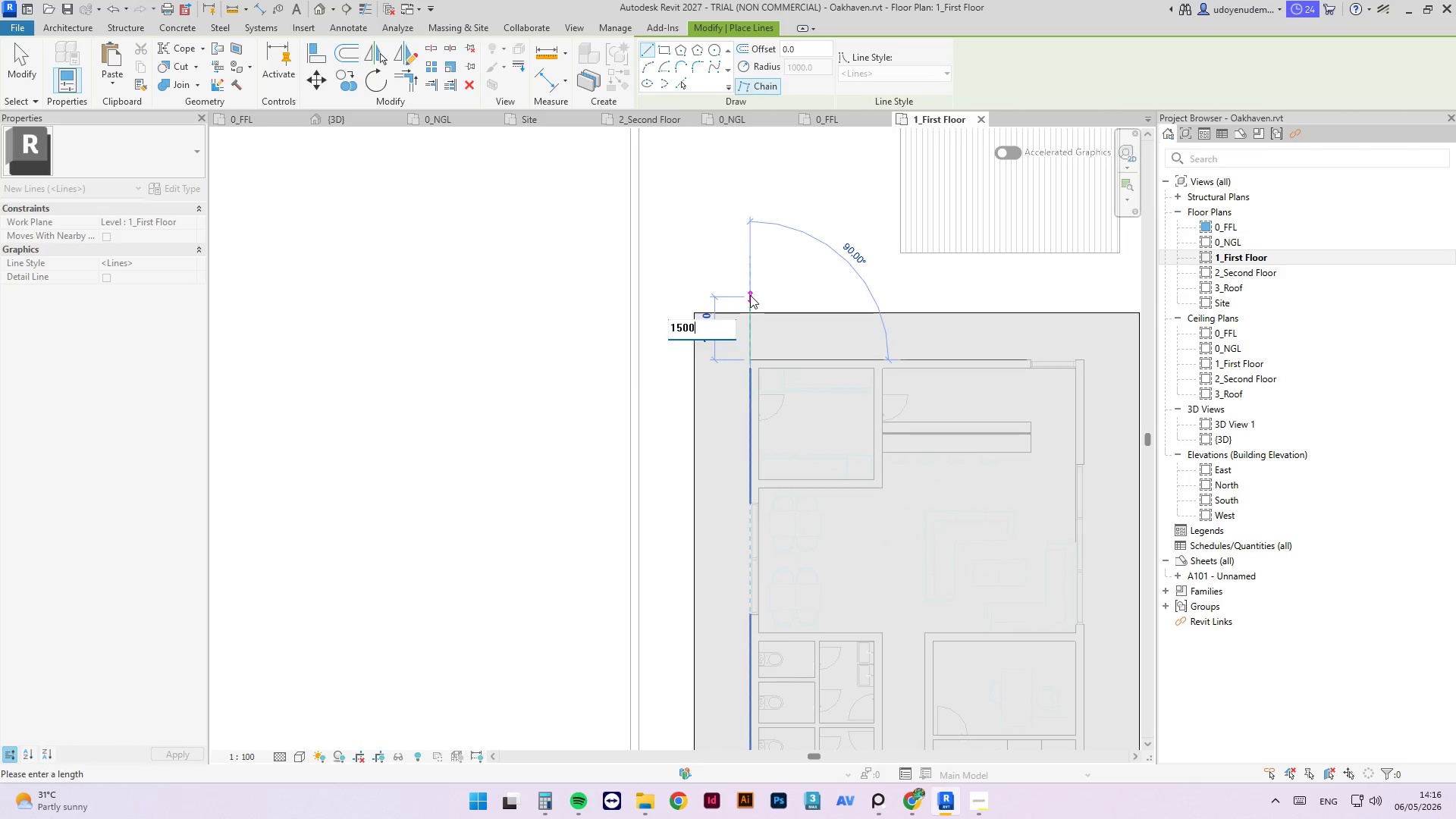 
key(NumpadEnter)
 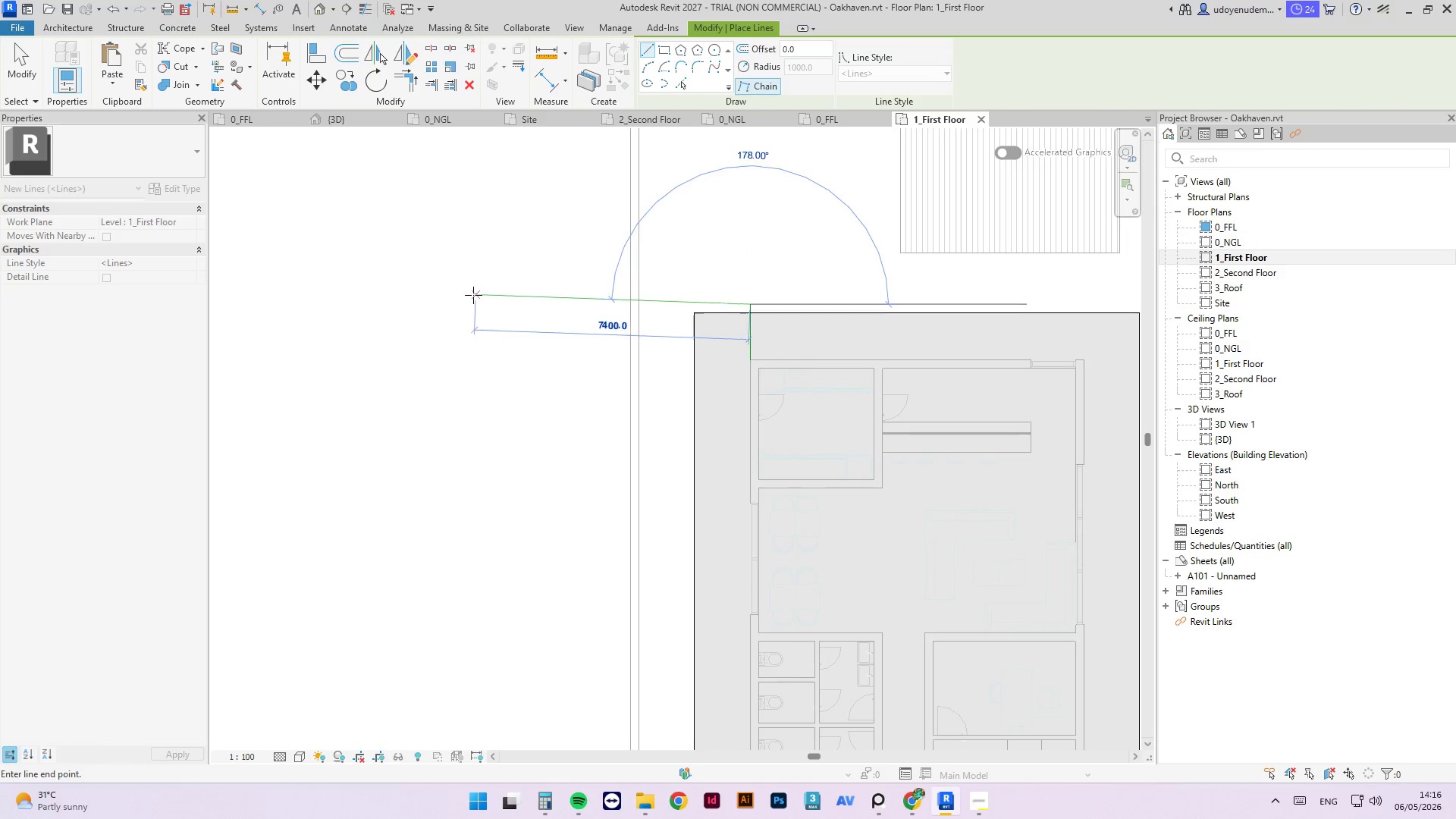 
left_click([438, 297])
 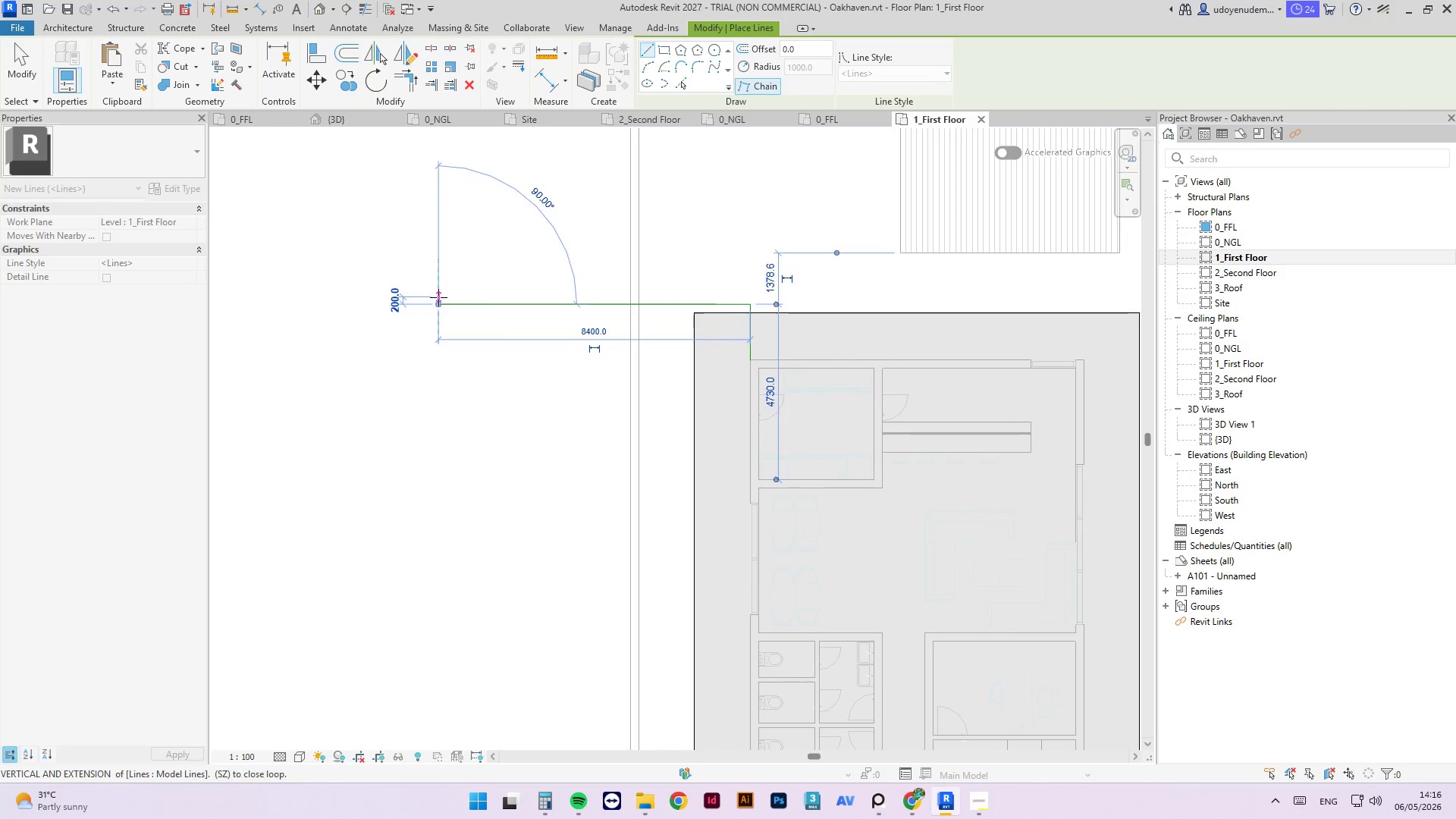 
key(Escape)
 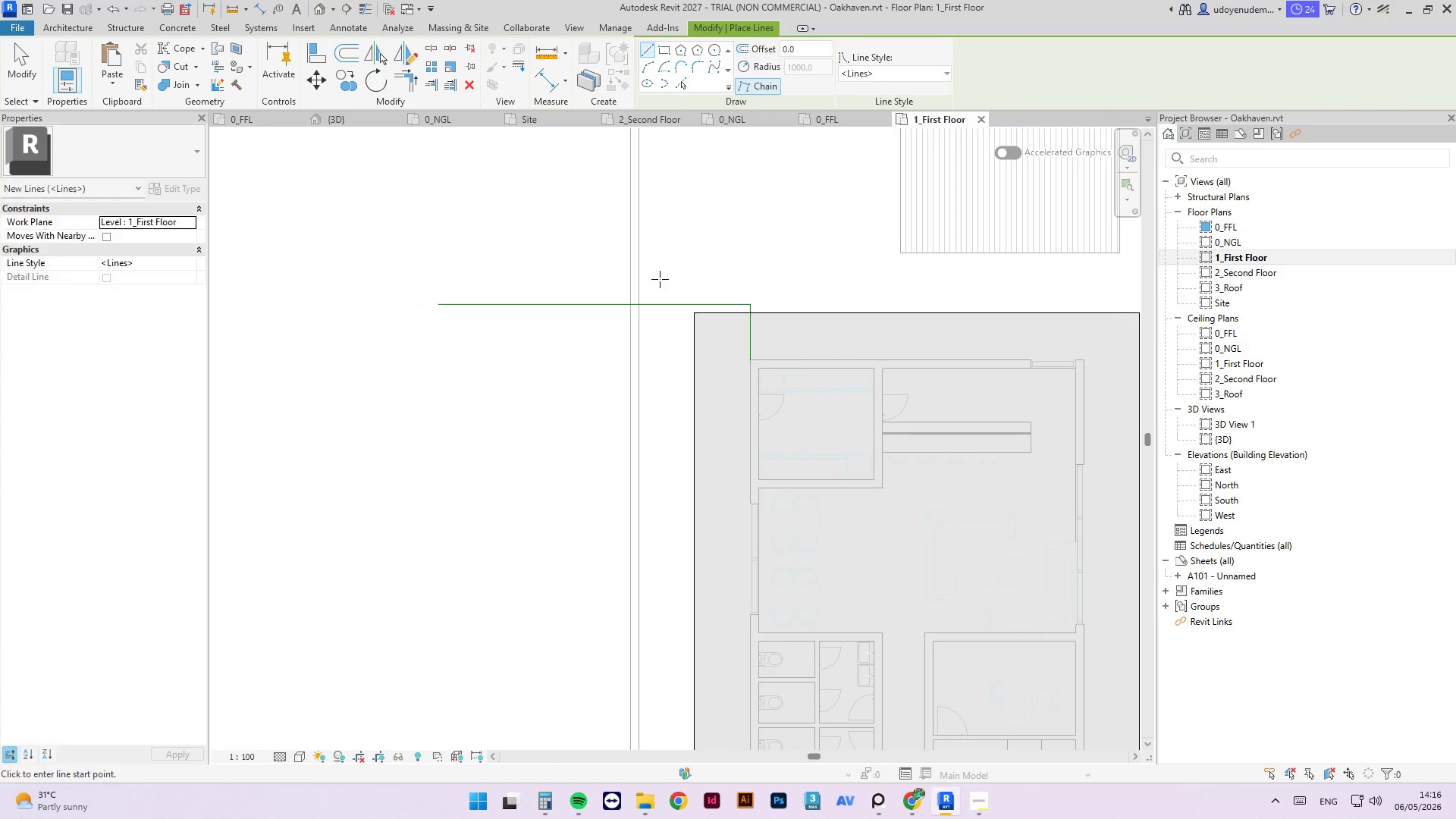 
key(Escape)
 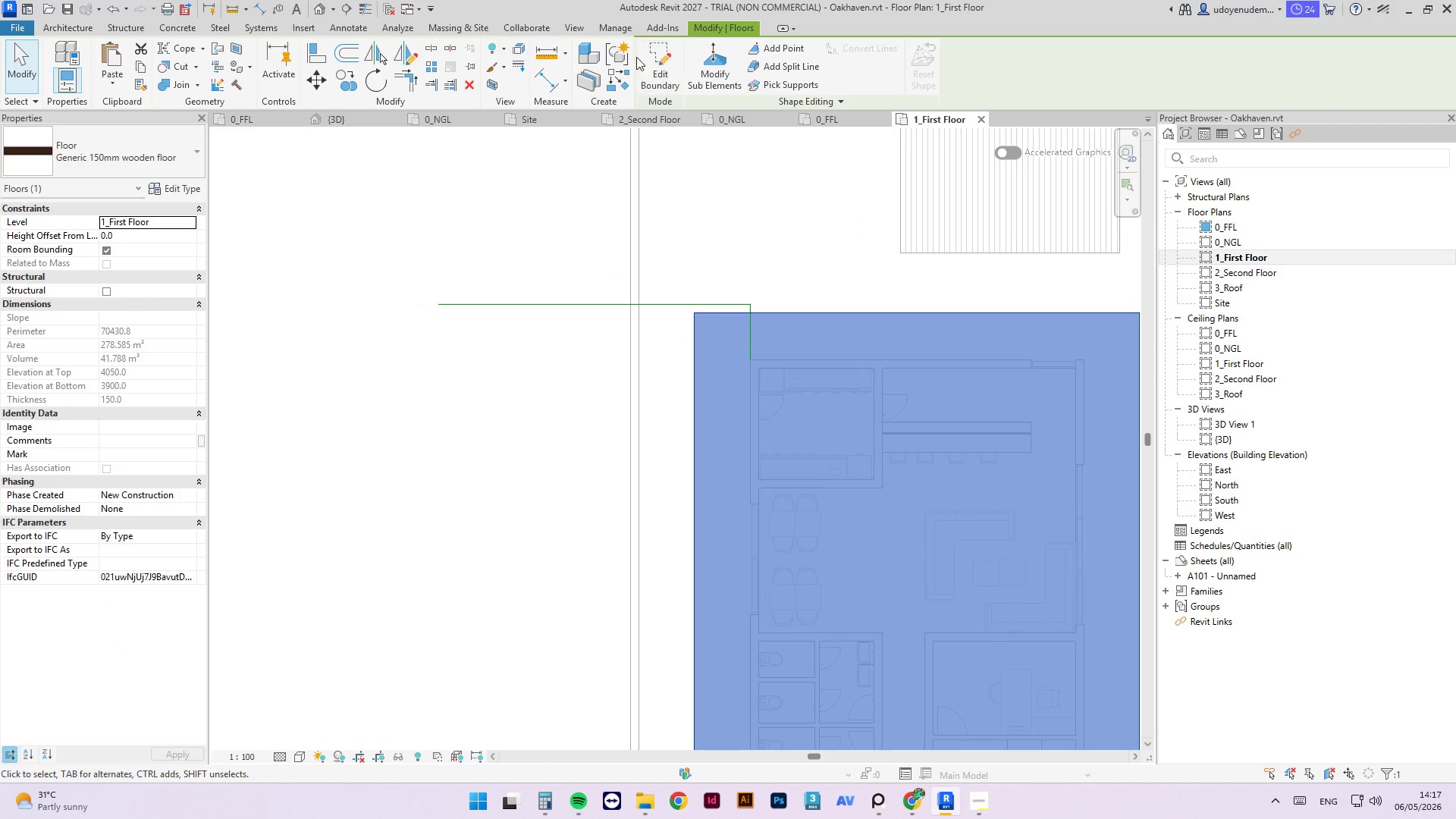 
double_click([658, 56])
 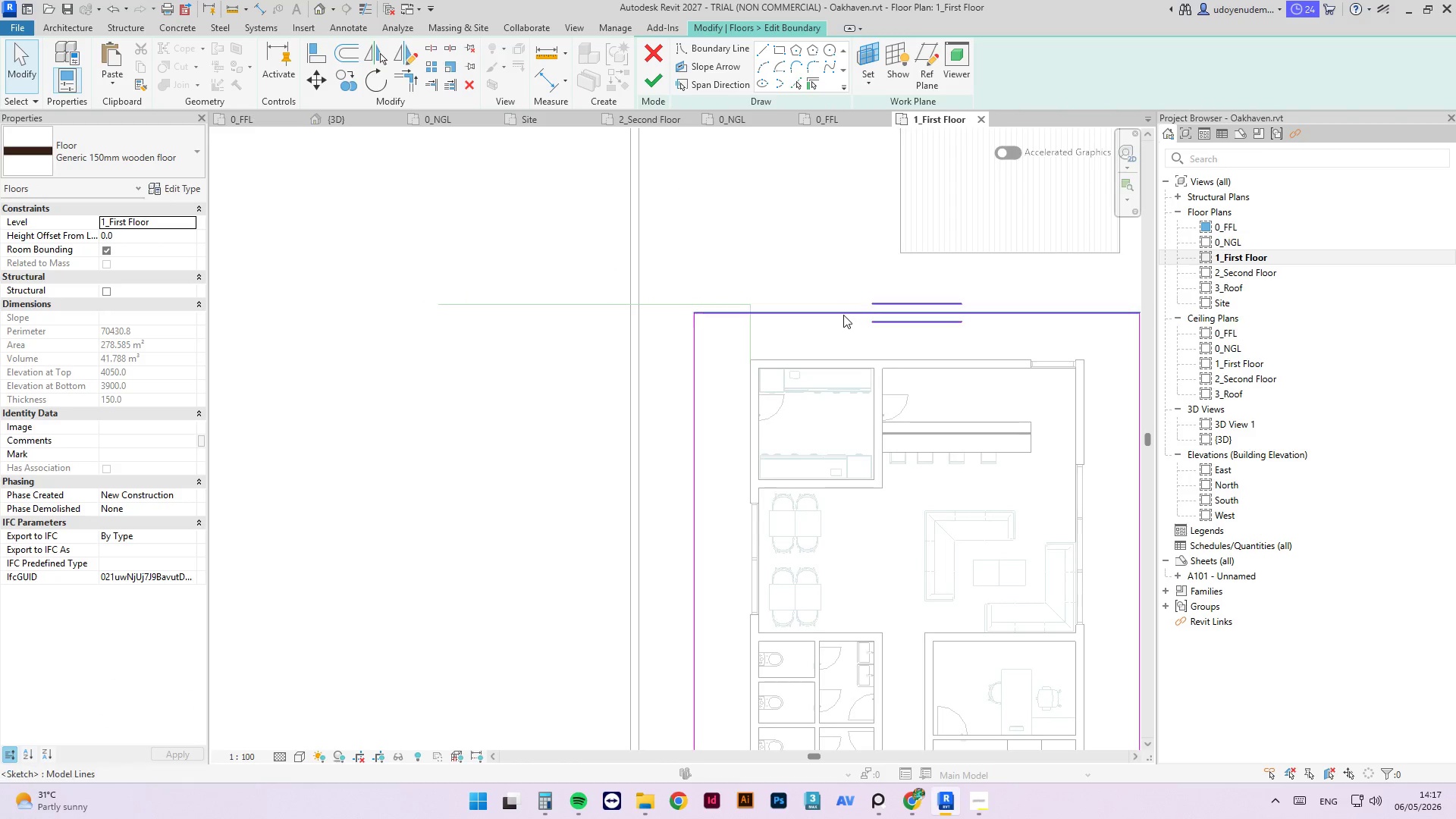 
left_click_drag(start_coordinate=[843, 315], to_coordinate=[691, 303])
 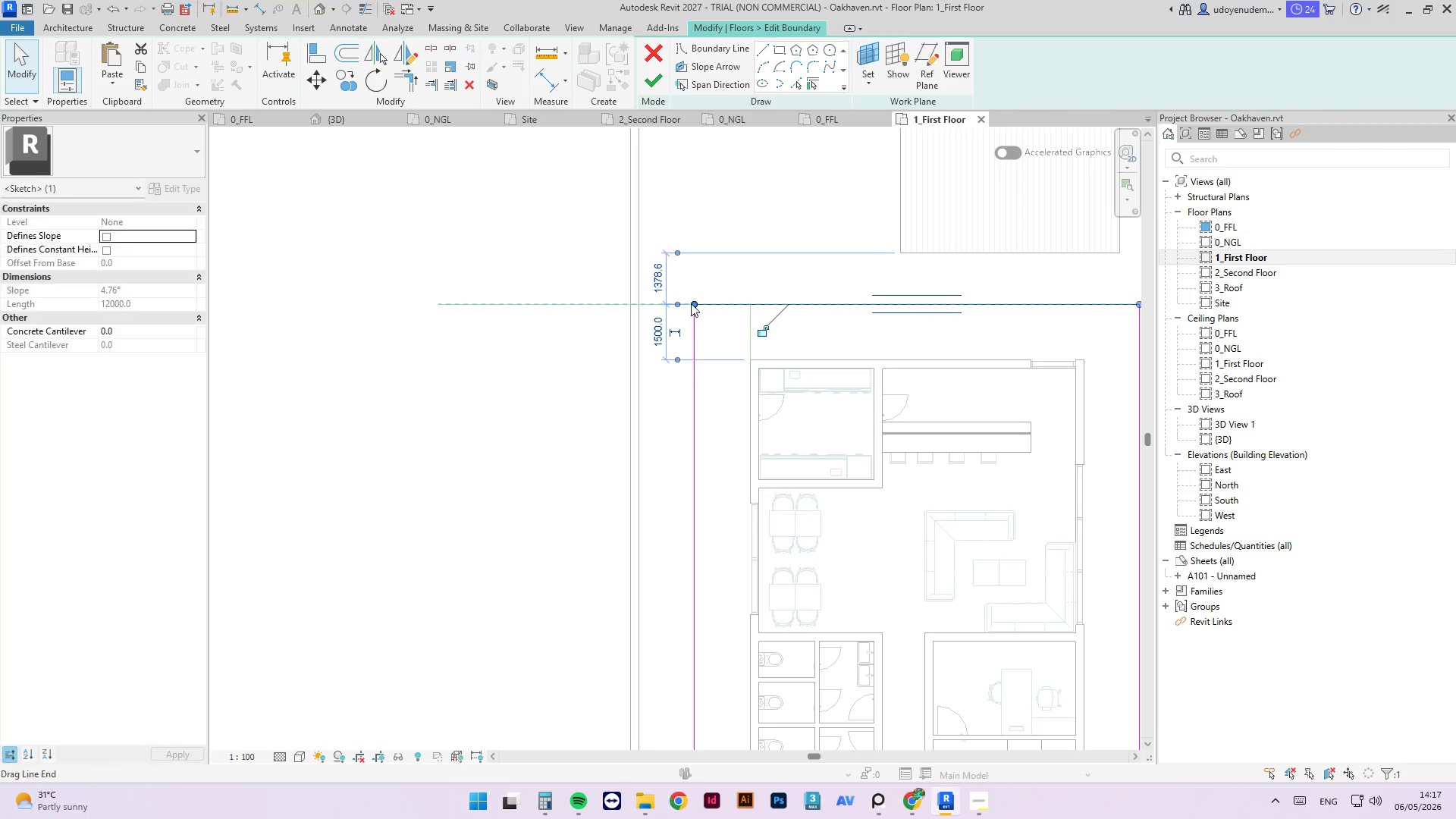 
key(Escape)
 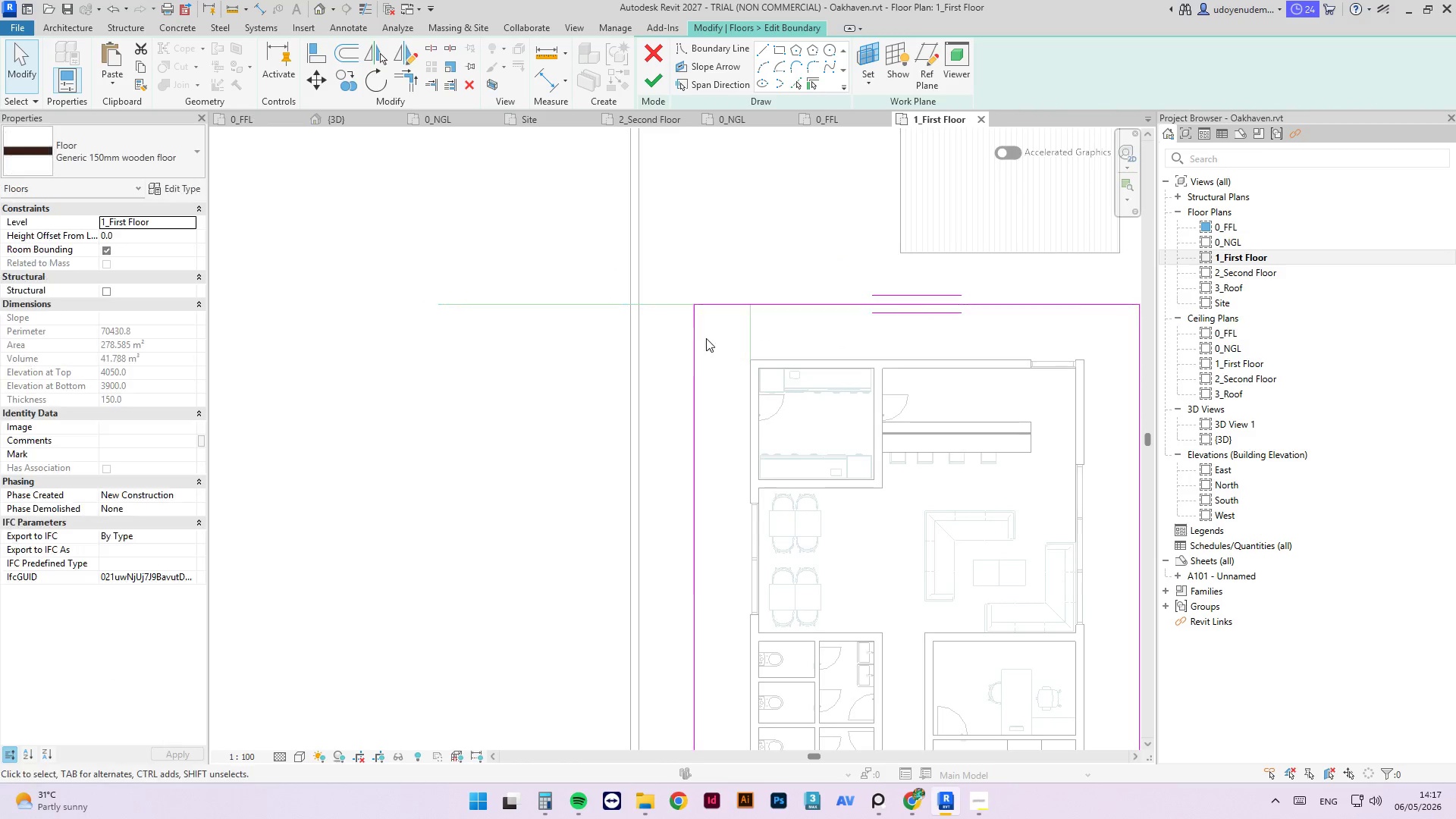 
key(Escape)
 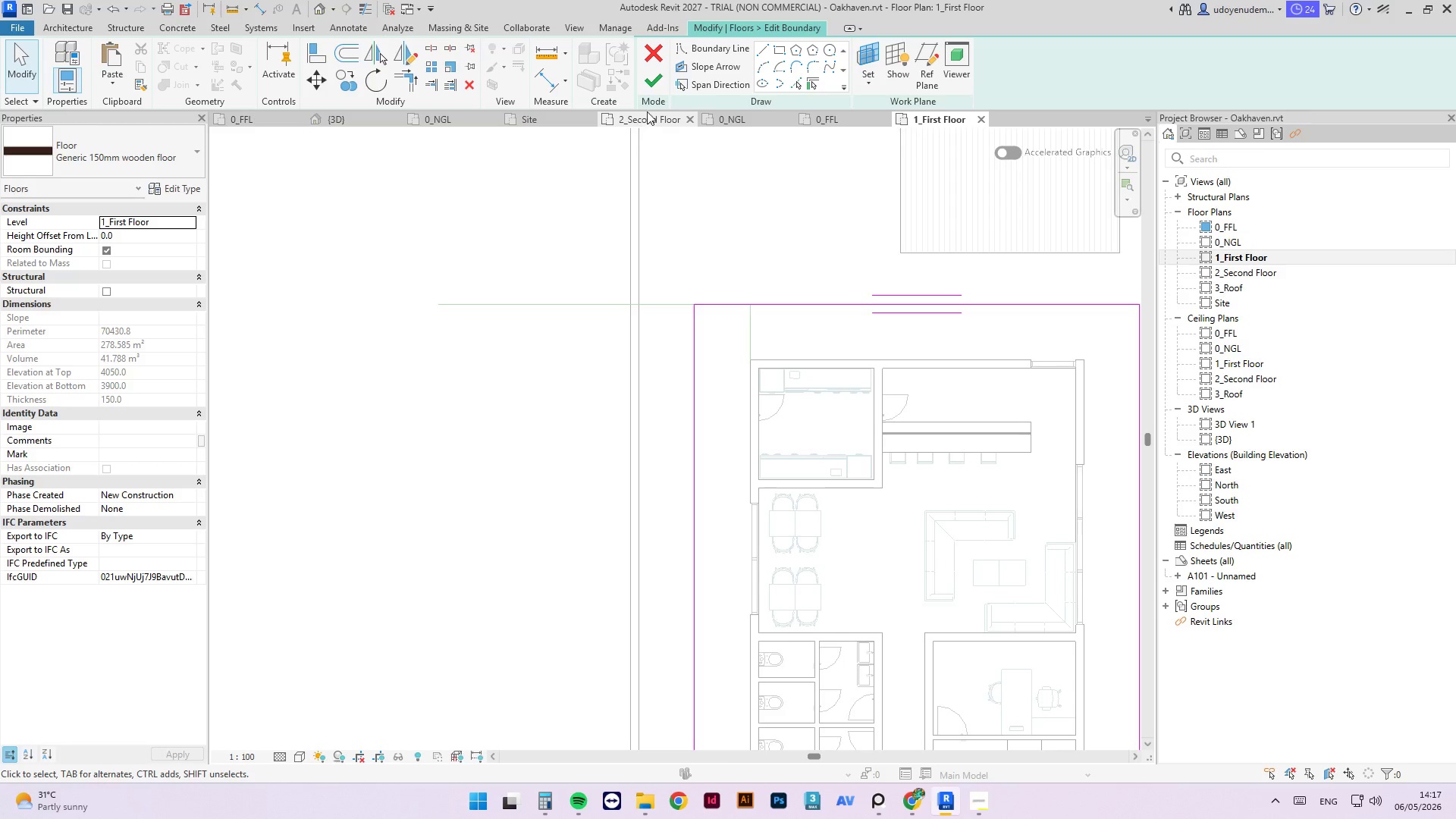 
left_click([649, 86])
 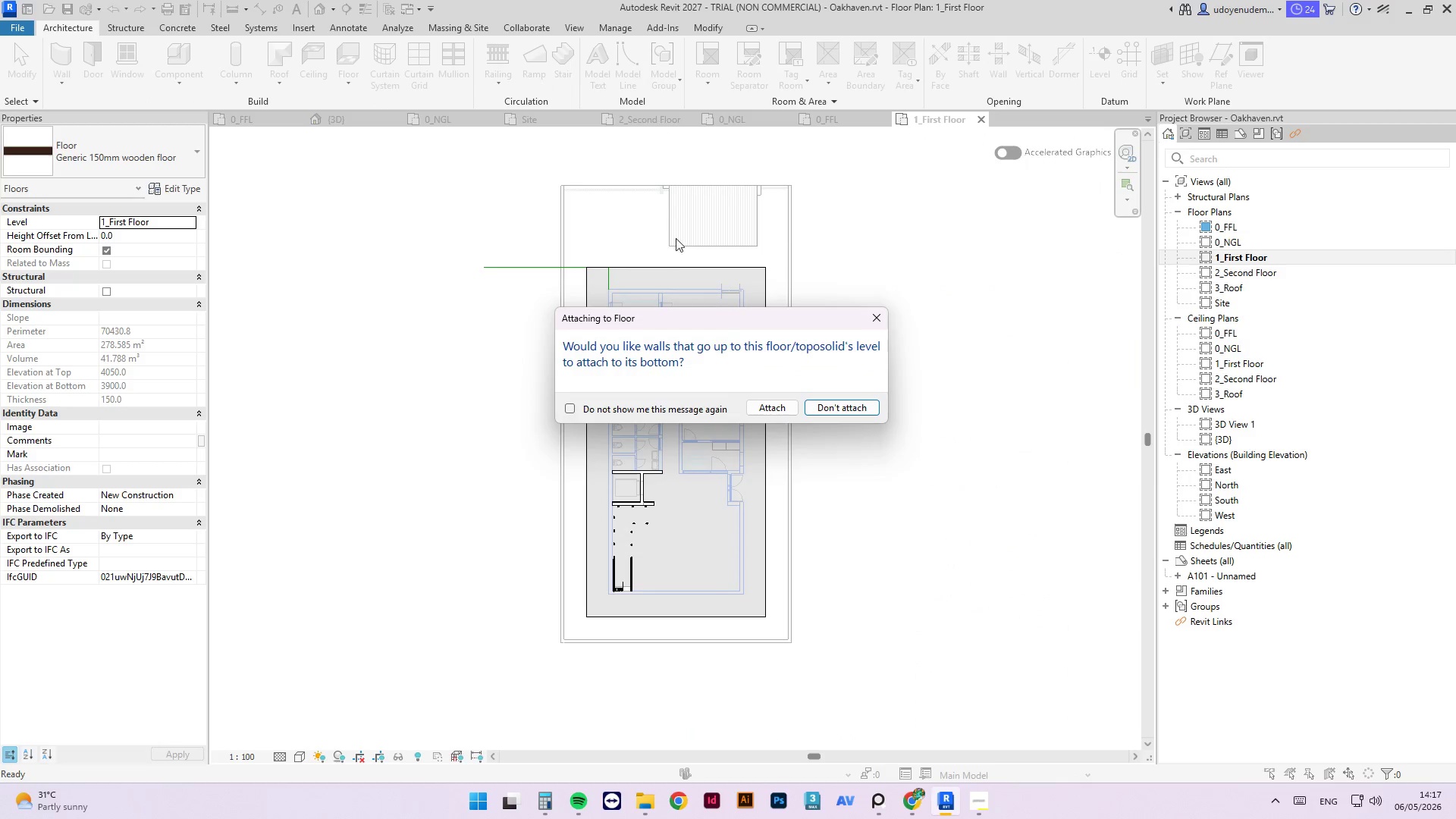 
key(Escape)
 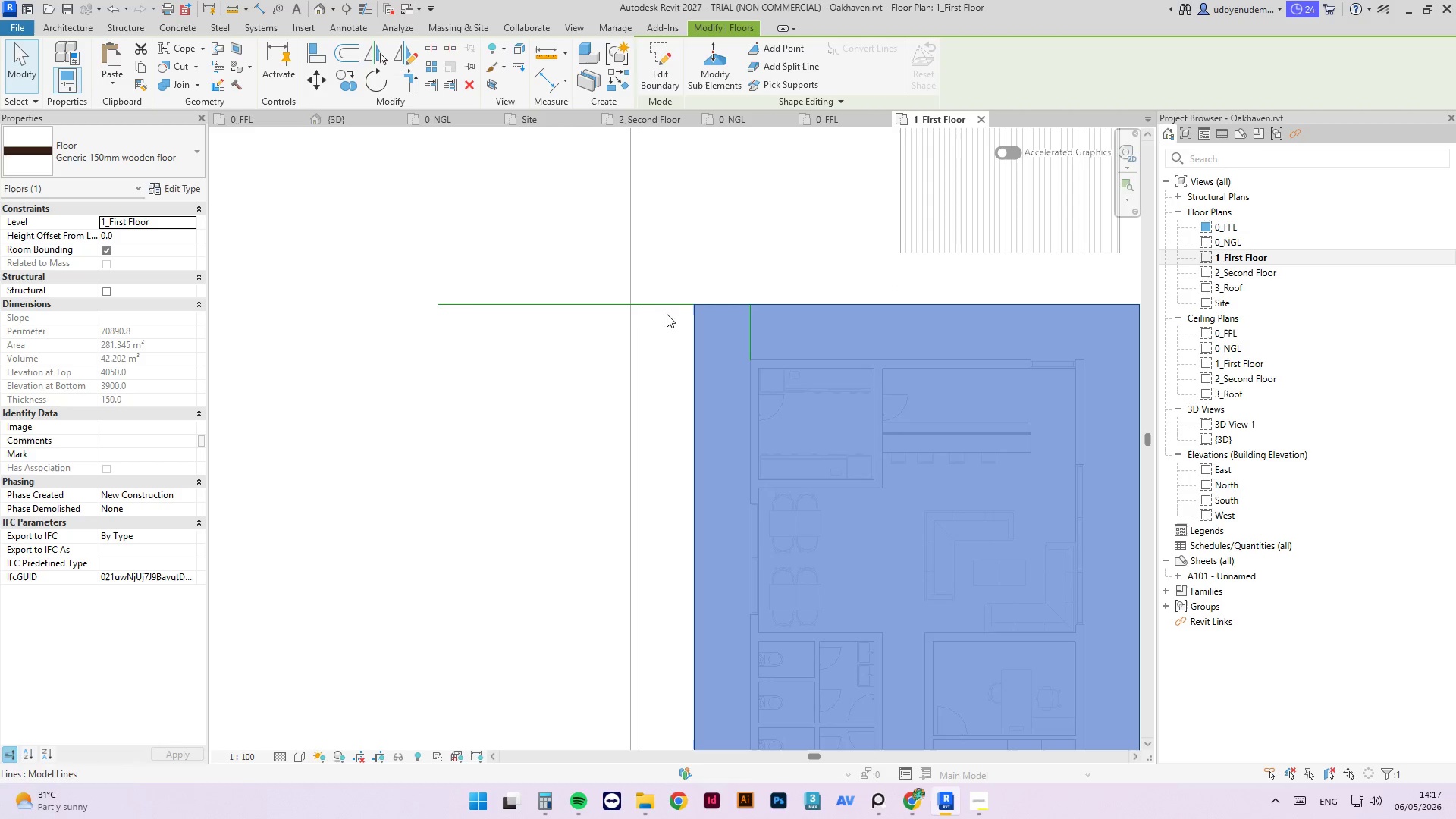 
key(Escape)
 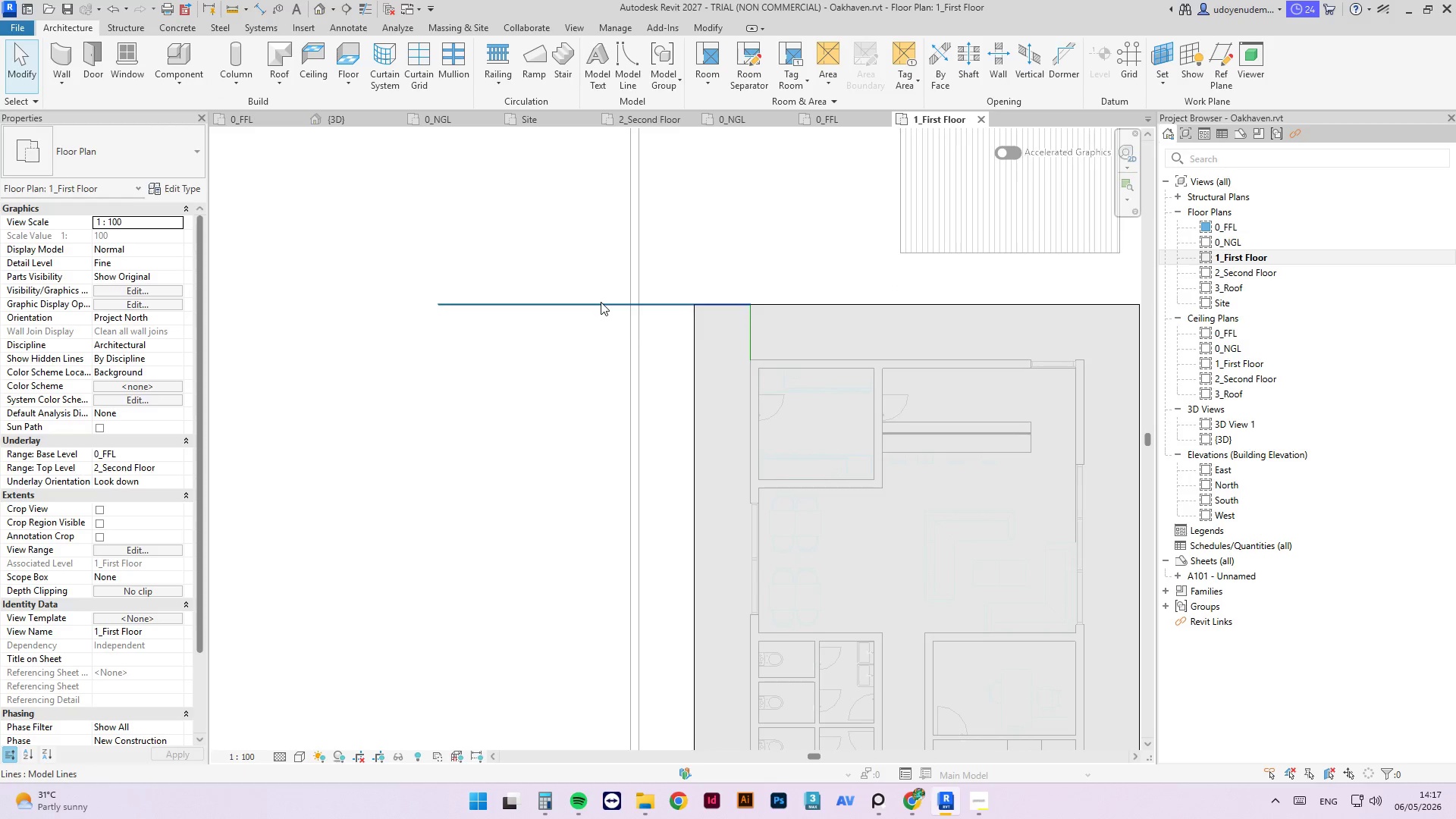 
left_click([601, 302])
 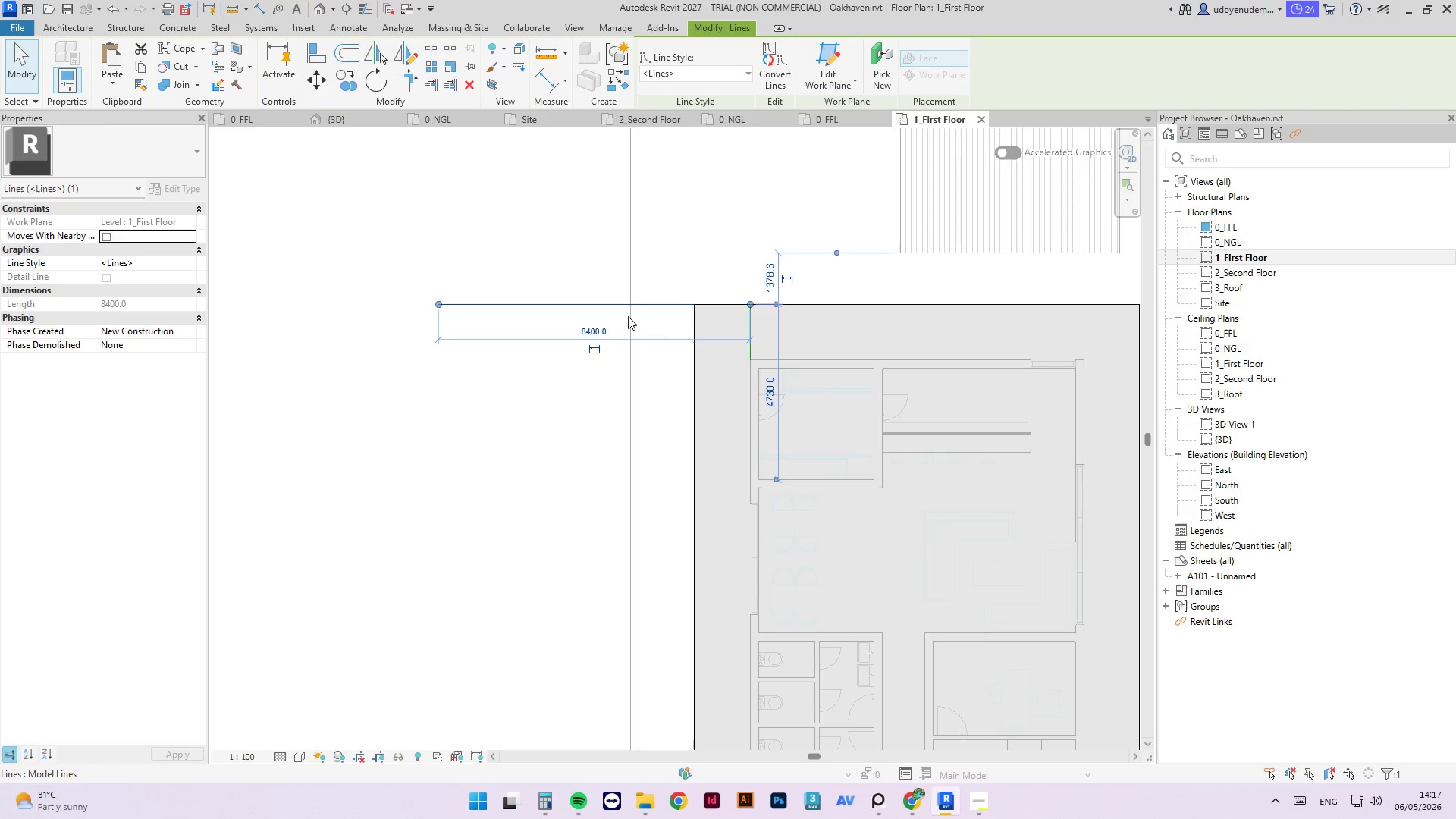 
key(Delete)
 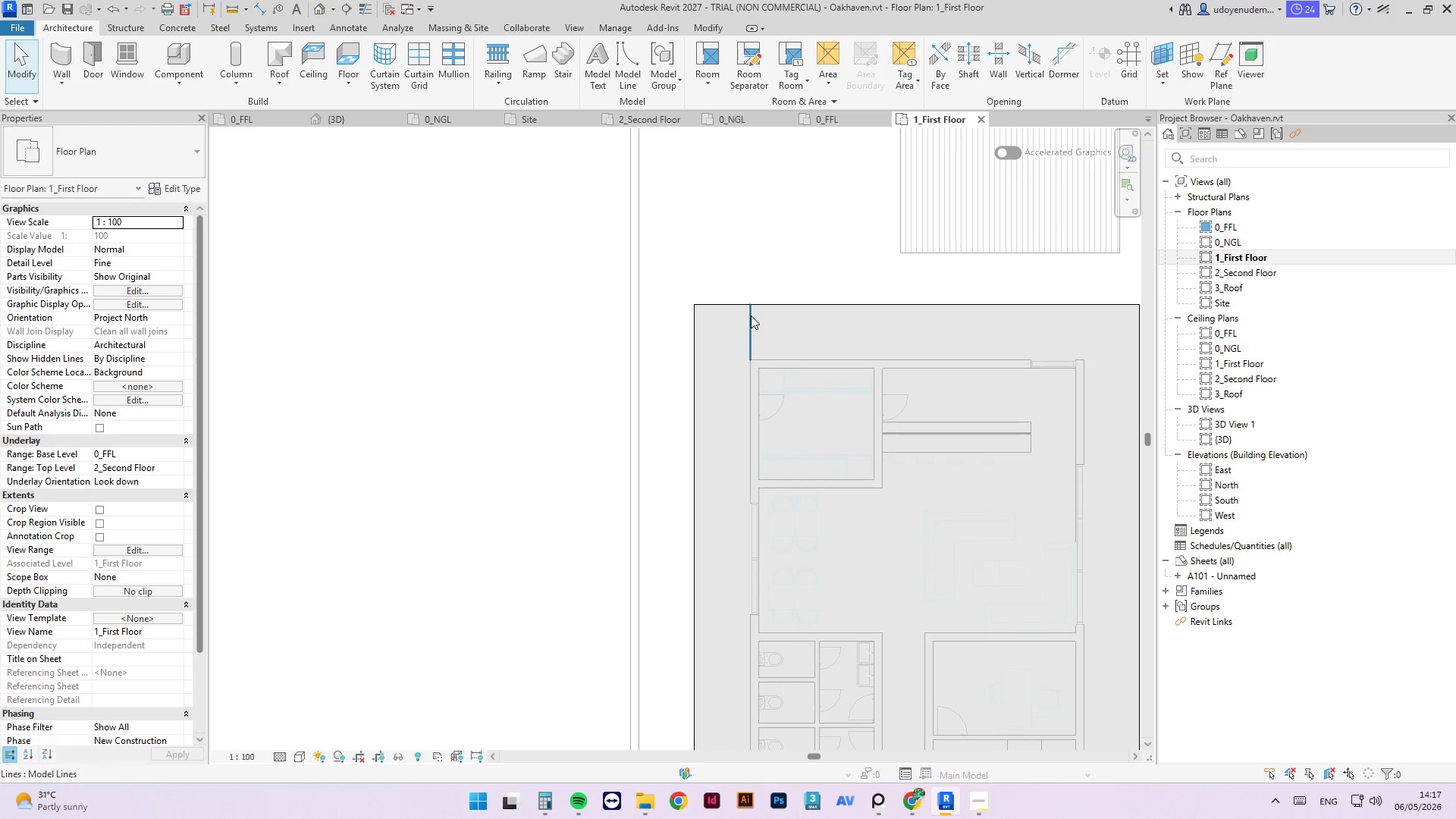 
key(Delete)
 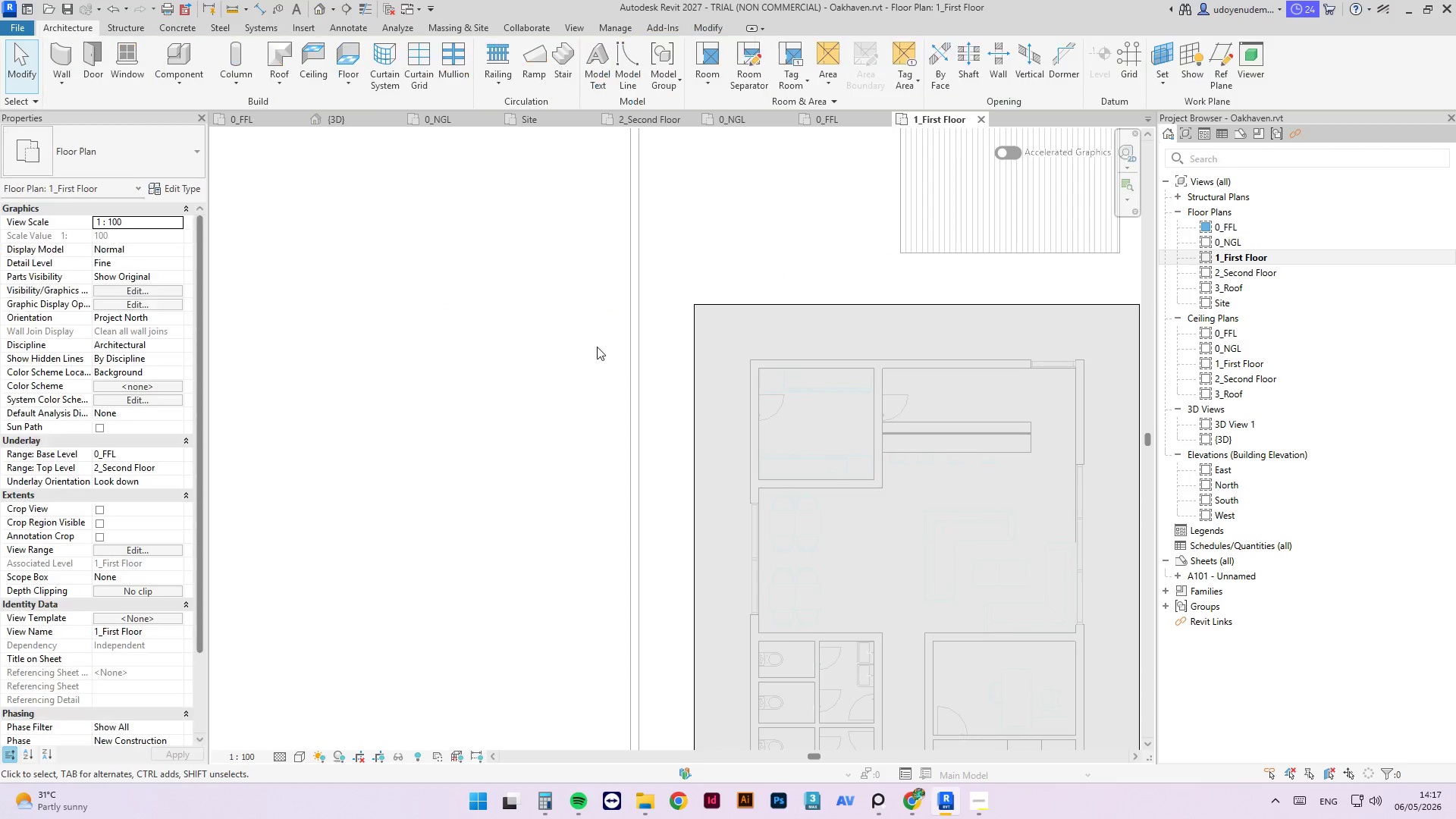 
scroll: coordinate [629, 305], scroll_direction: down, amount: 5.0
 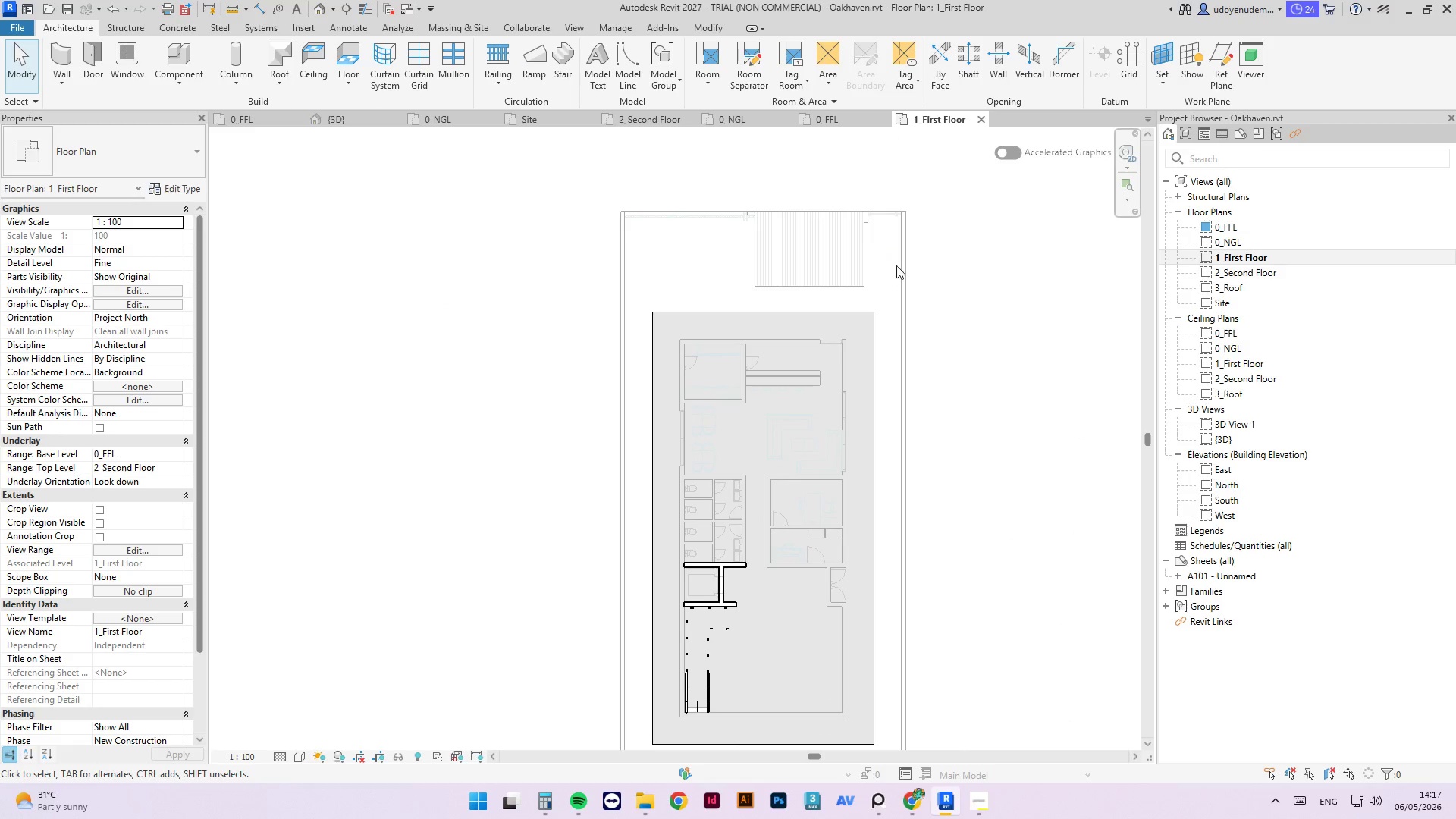 
left_click([919, 337])
 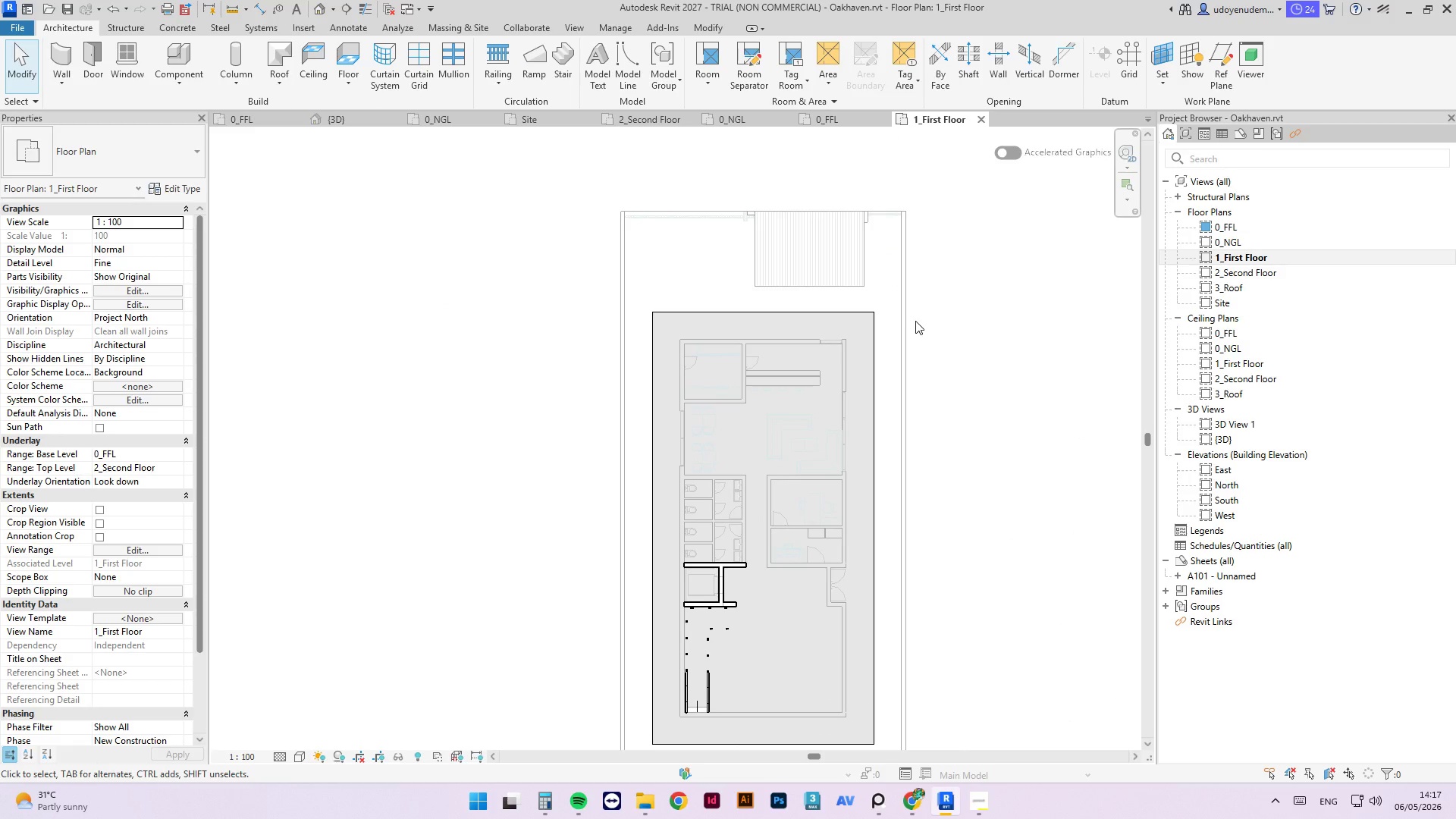 
key(Control+X)
 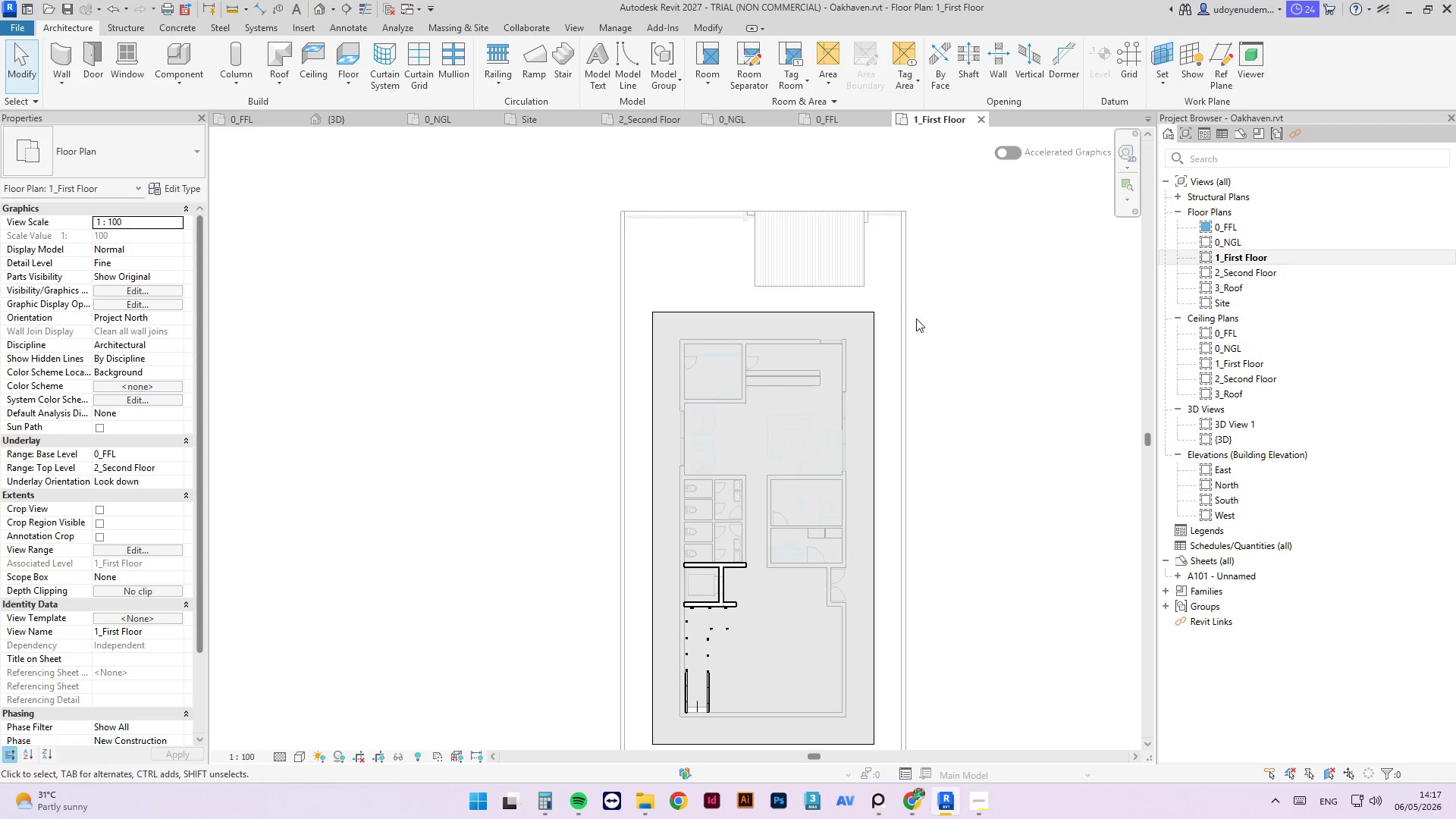 
key(Escape)
 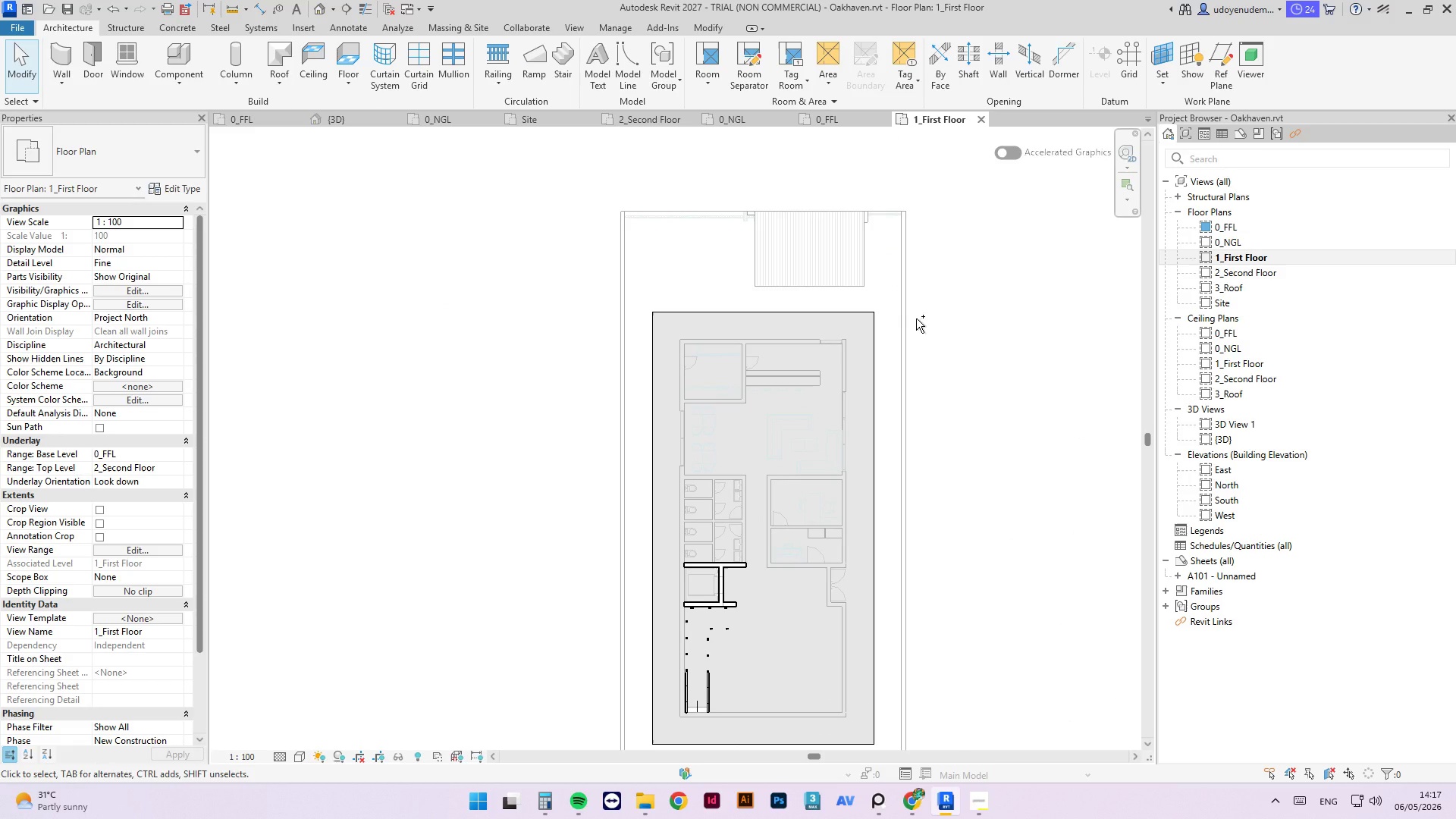 
key(Control+ControlLeft)
 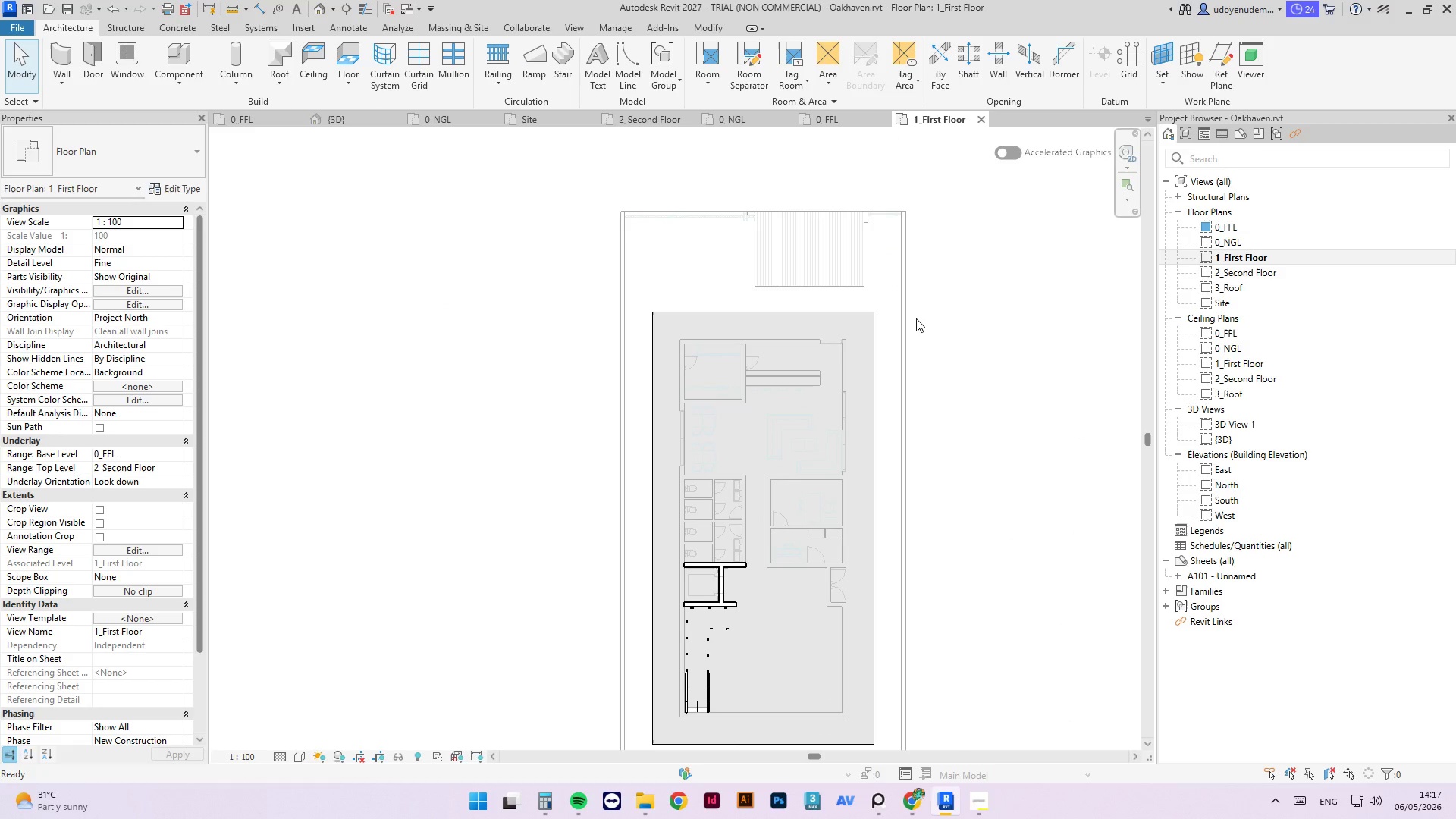 
key(Control+S)
 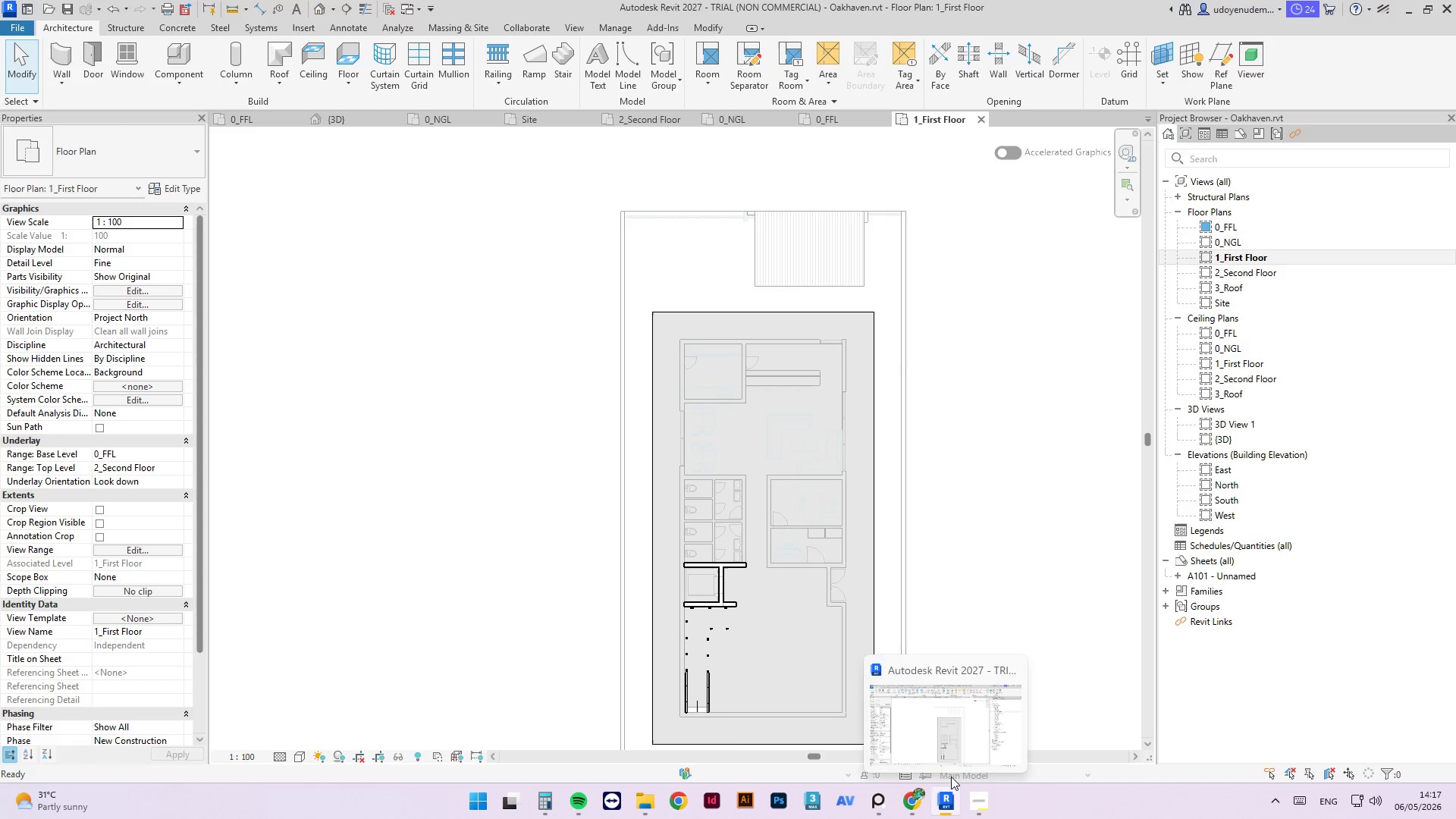 
left_click([966, 795])